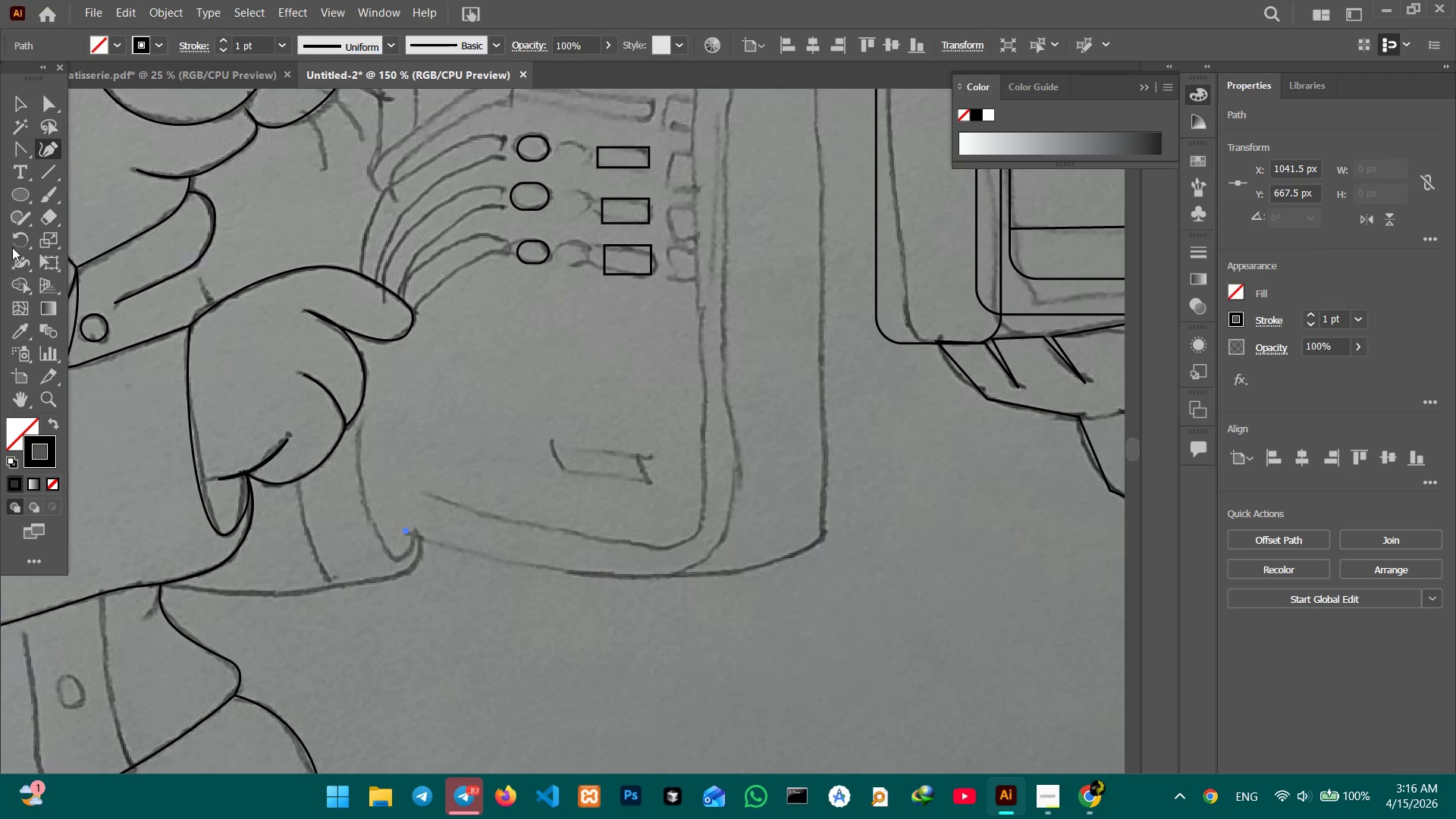 
left_click([14, 159])
 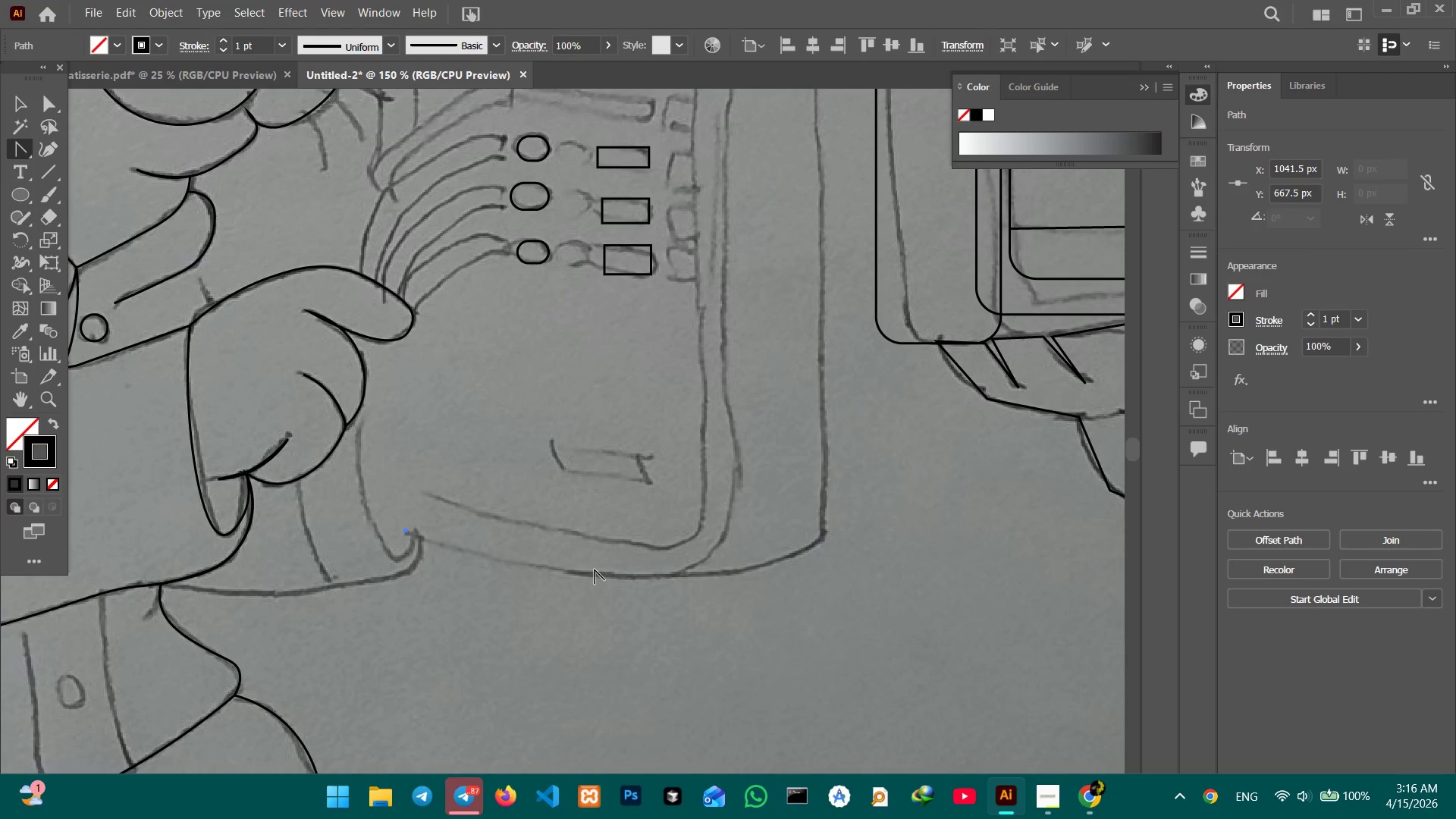 
key(Backspace)
 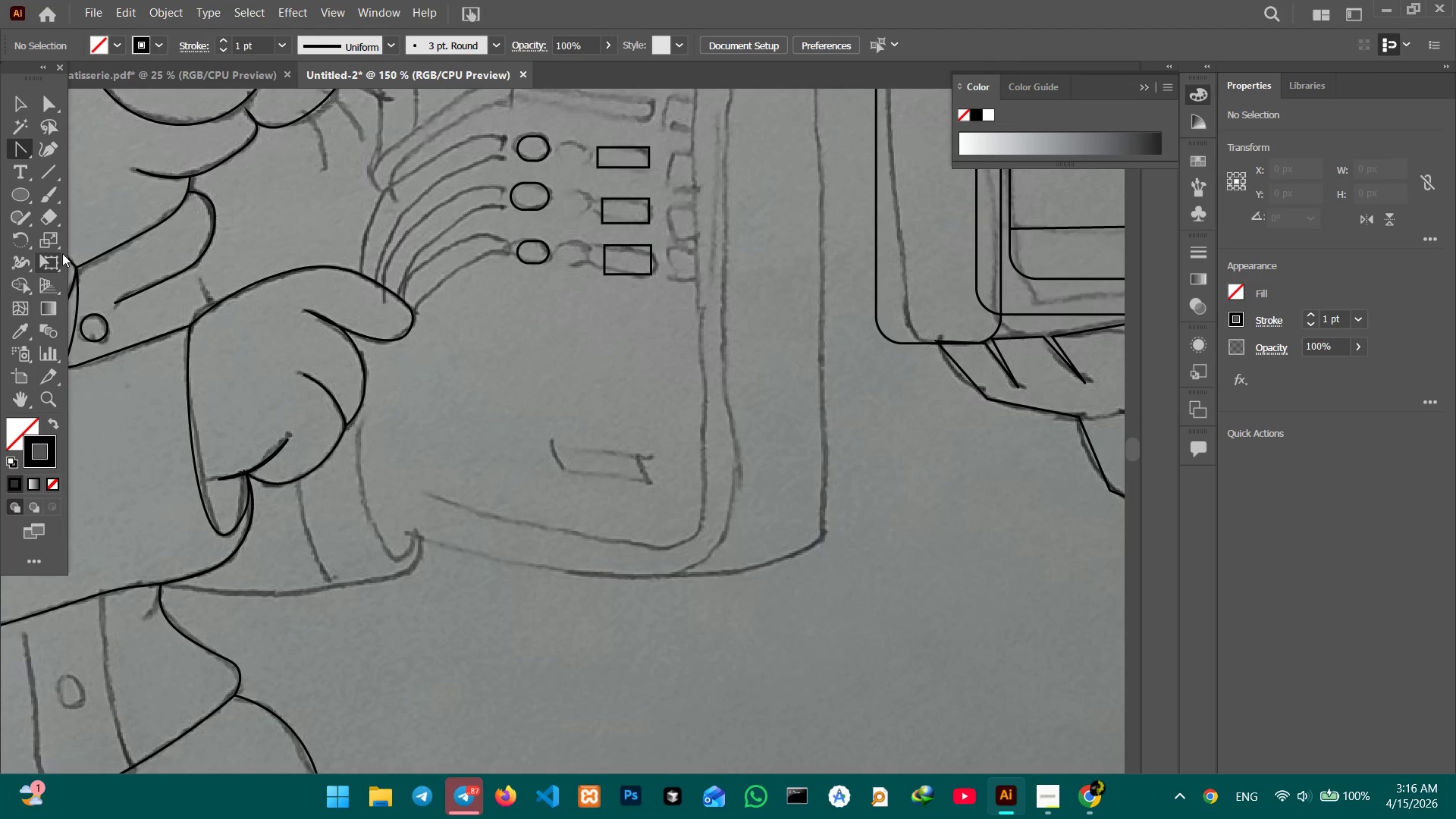 
right_click([30, 158])
 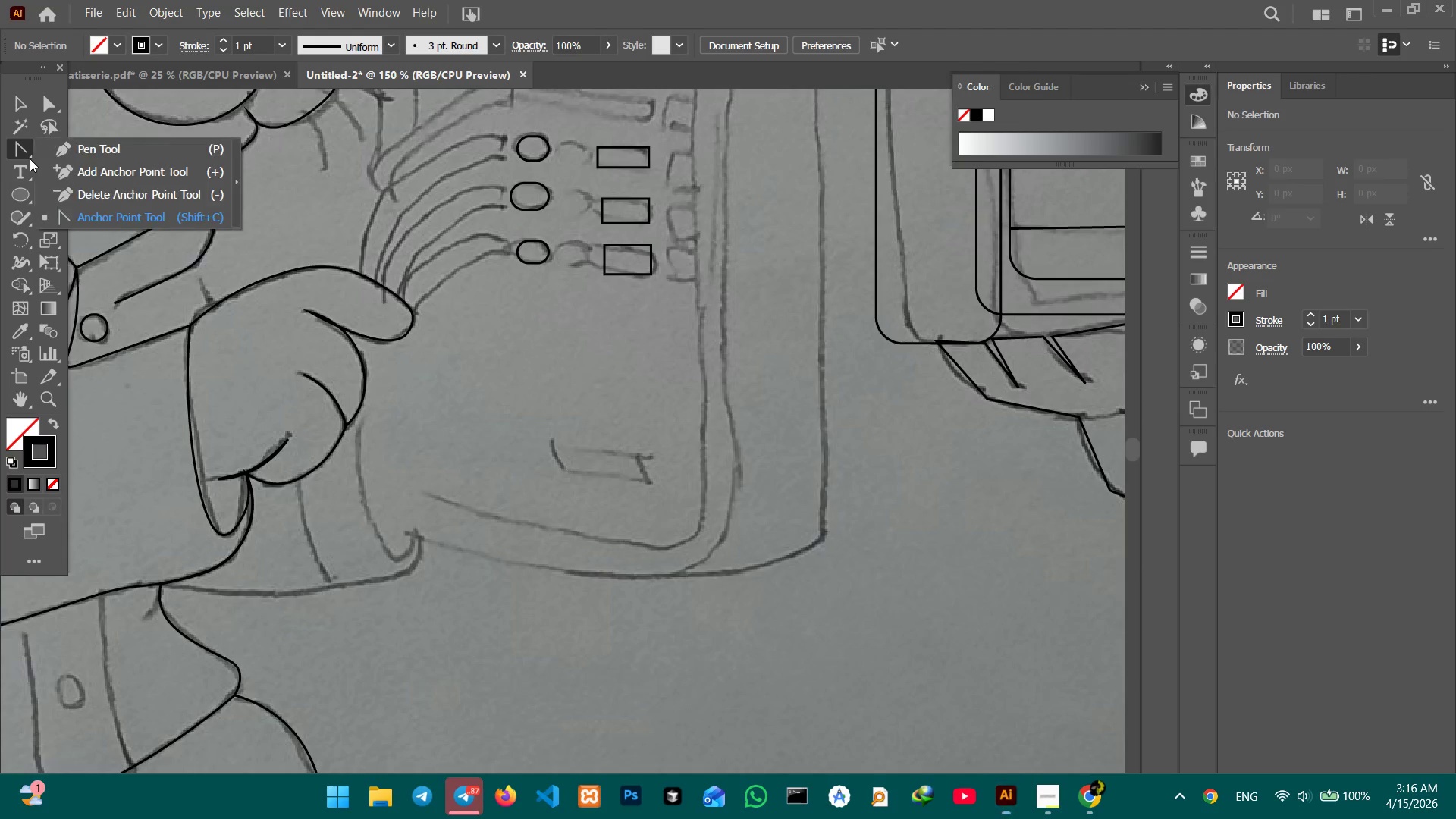 
scroll: coordinate [30, 158], scroll_direction: up, amount: 1.0
 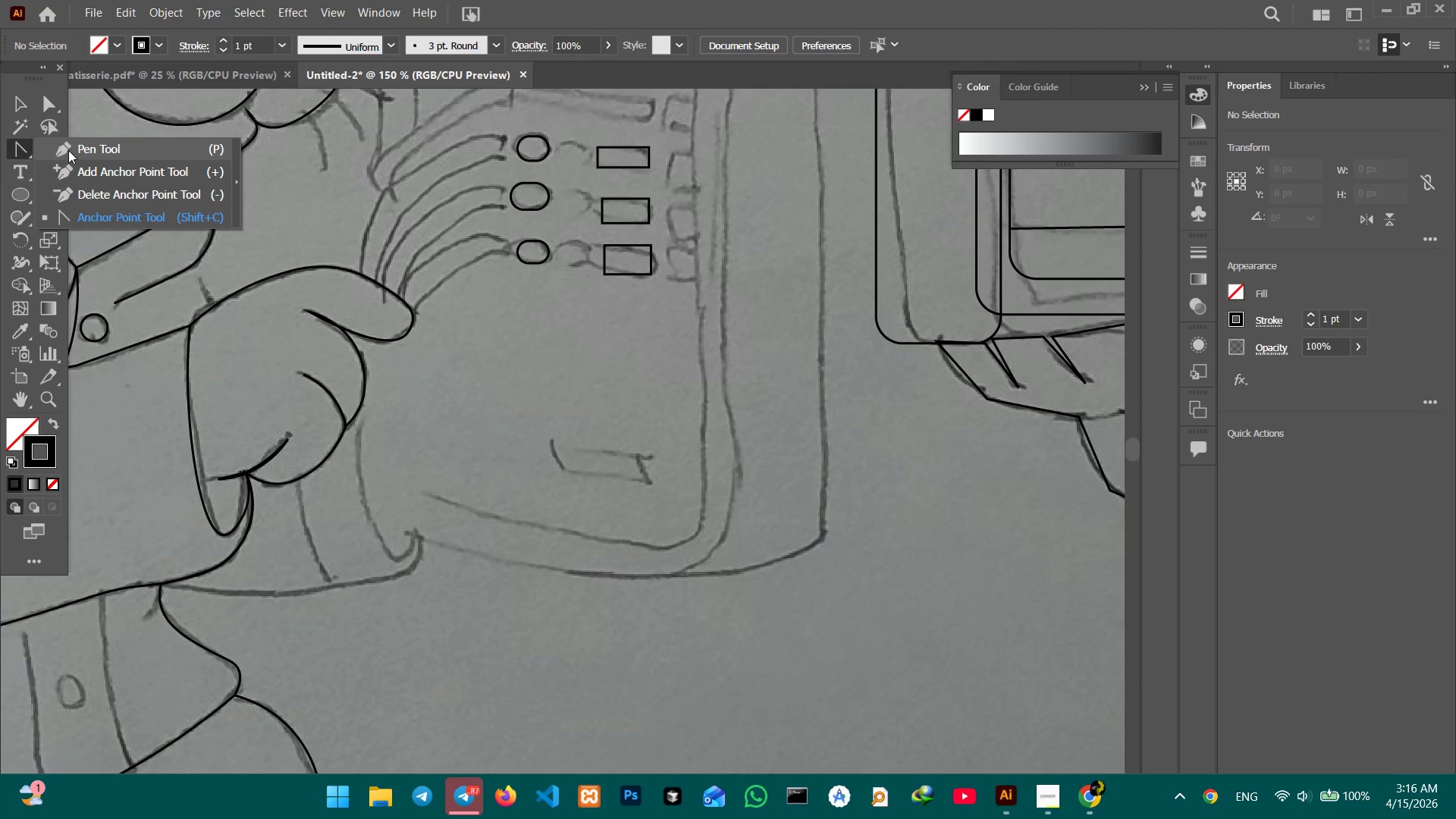 
left_click([69, 149])
 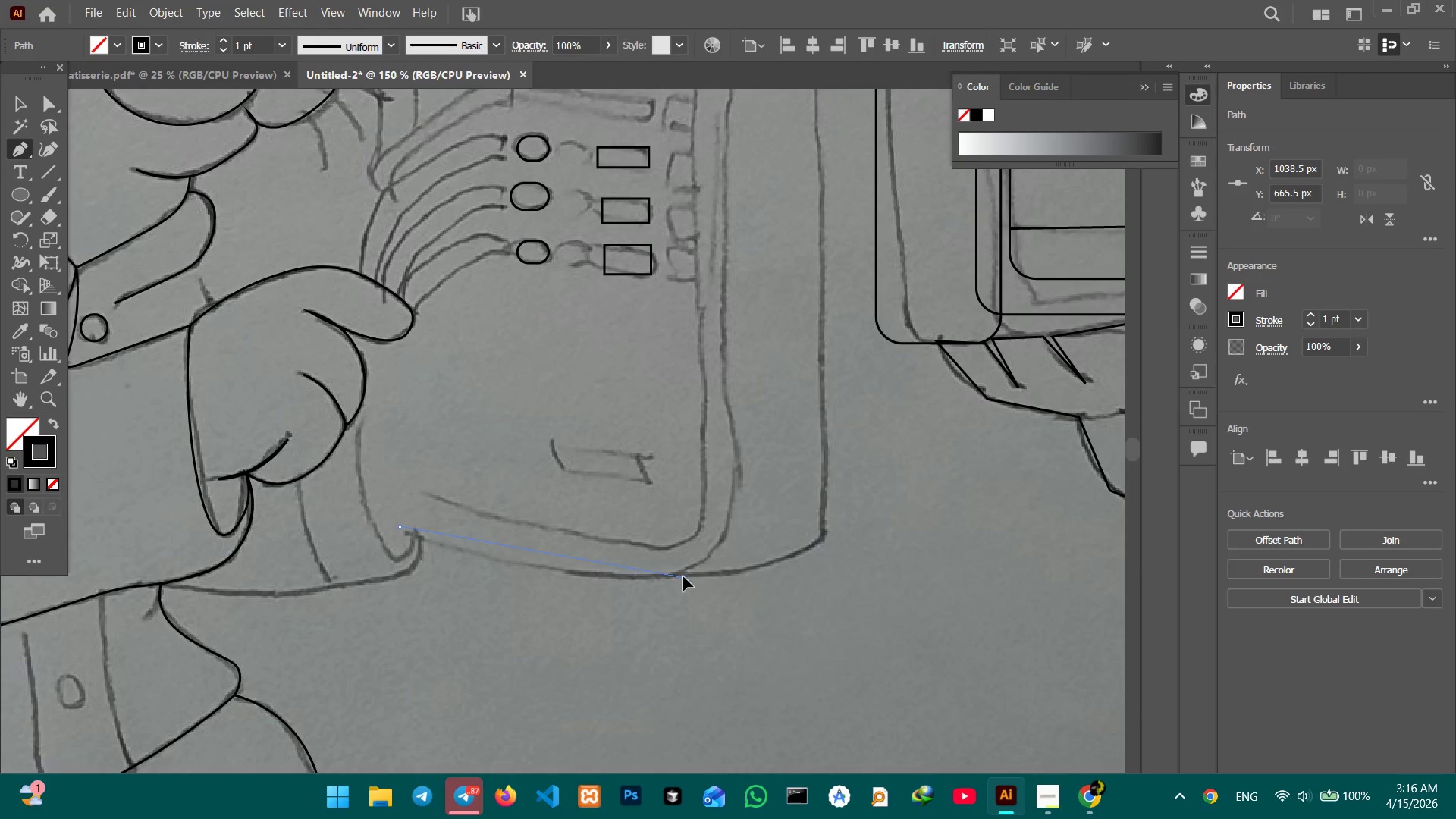 
left_click_drag(start_coordinate=[728, 516], to_coordinate=[729, 509])
 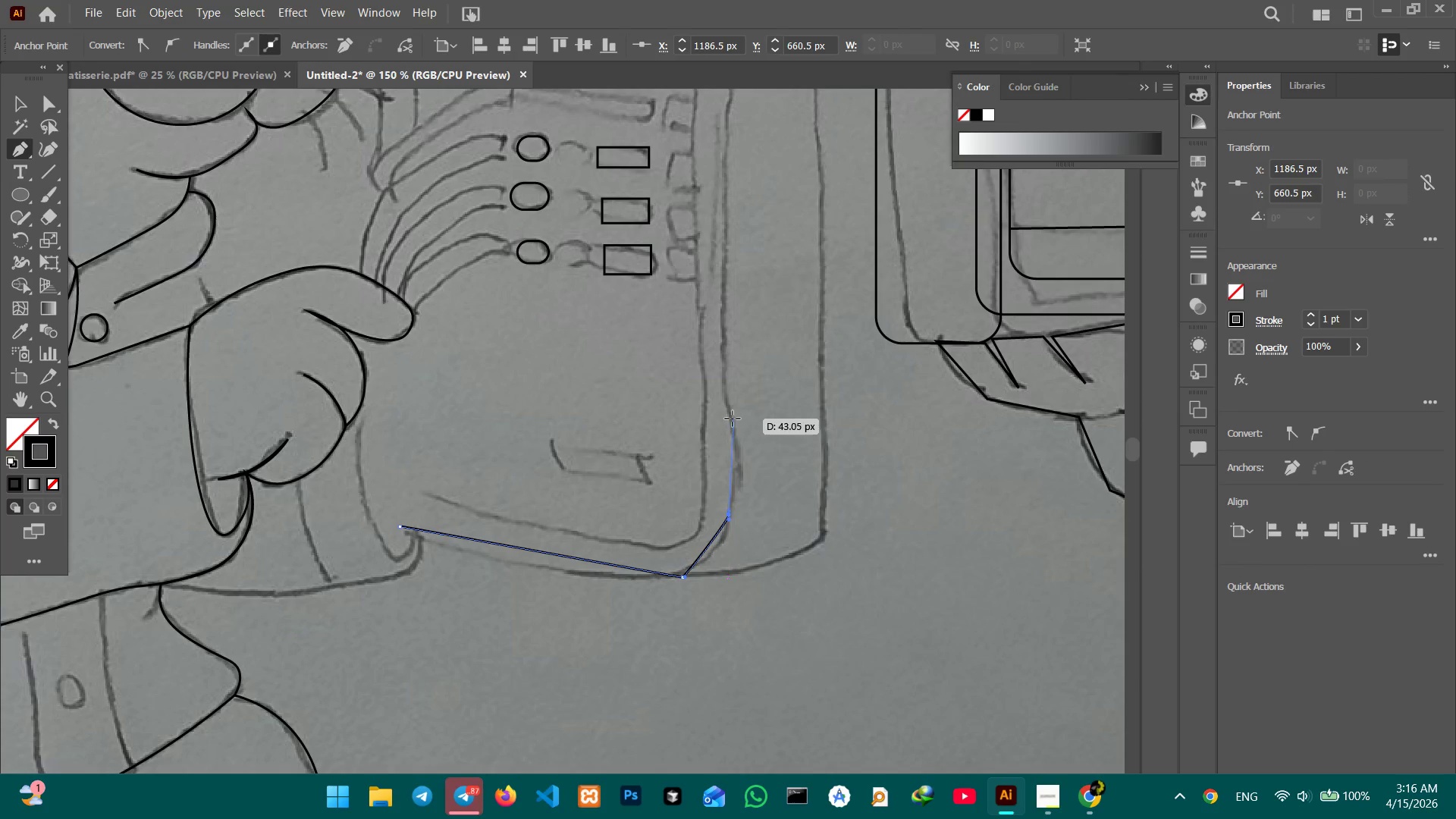 
hold_key(key=Space, duration=1.5)
 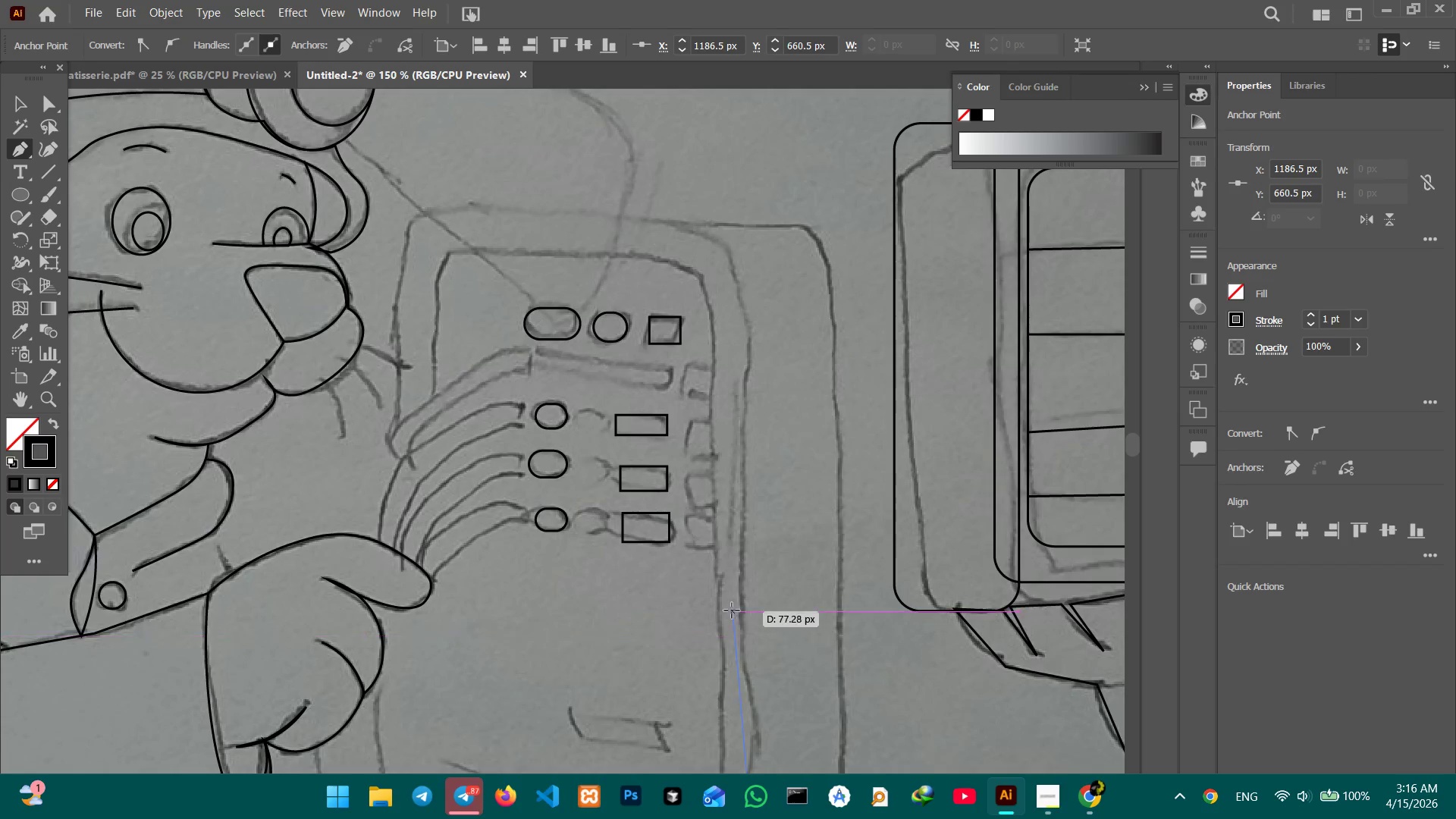 
left_click_drag(start_coordinate=[720, 403], to_coordinate=[739, 671])
 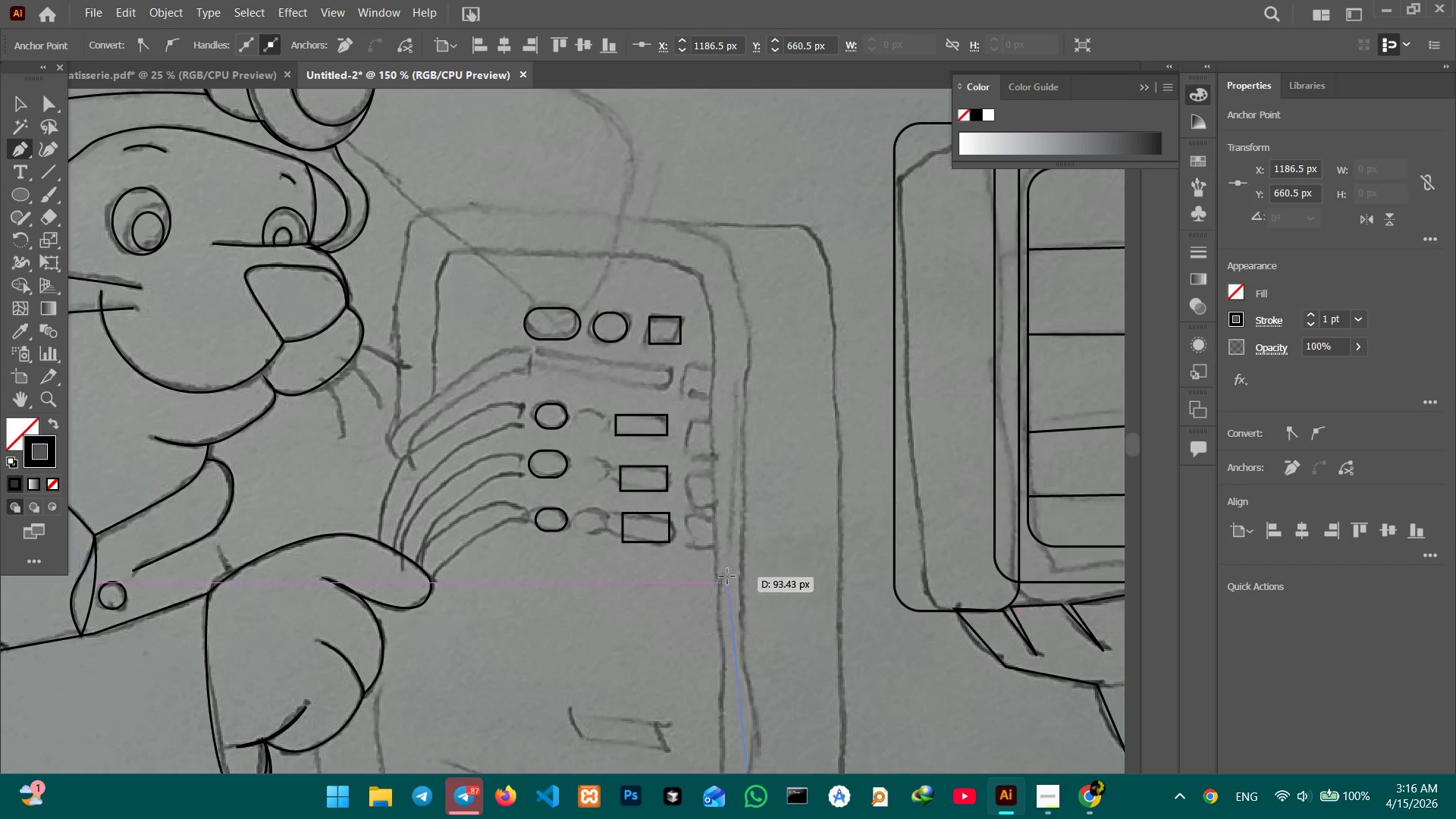 
key(Space)
 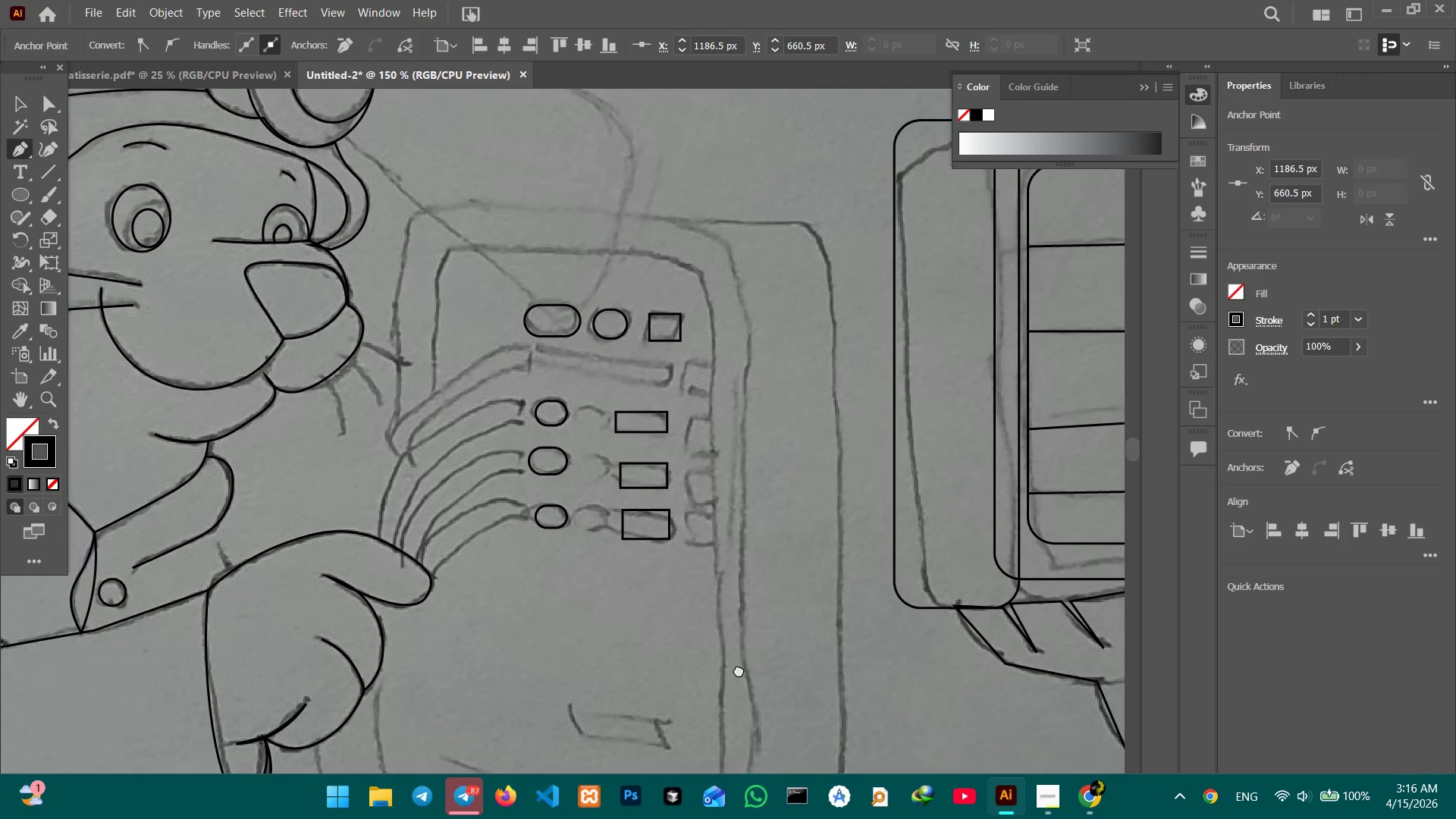 
key(Space)
 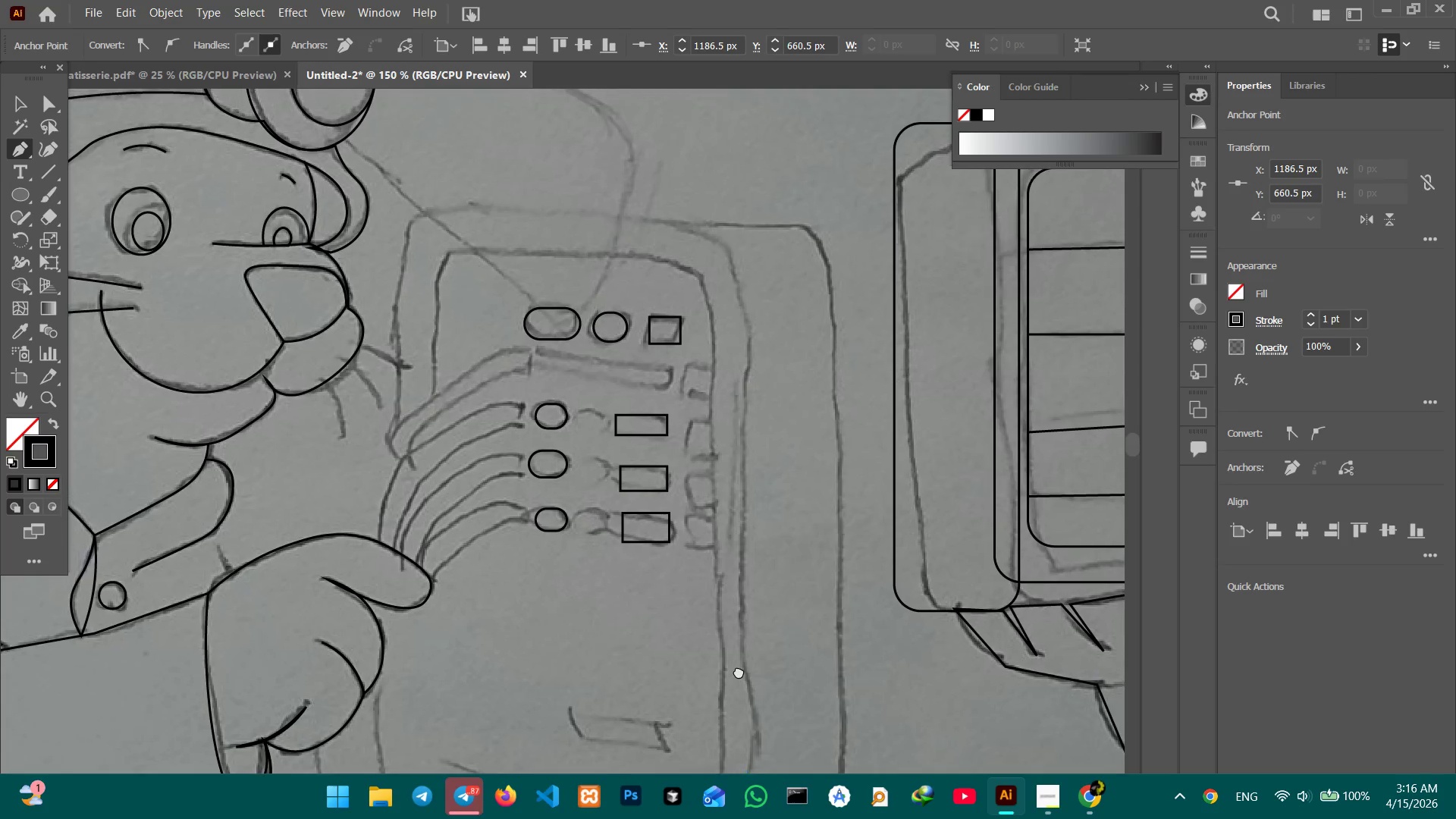 
key(Space)
 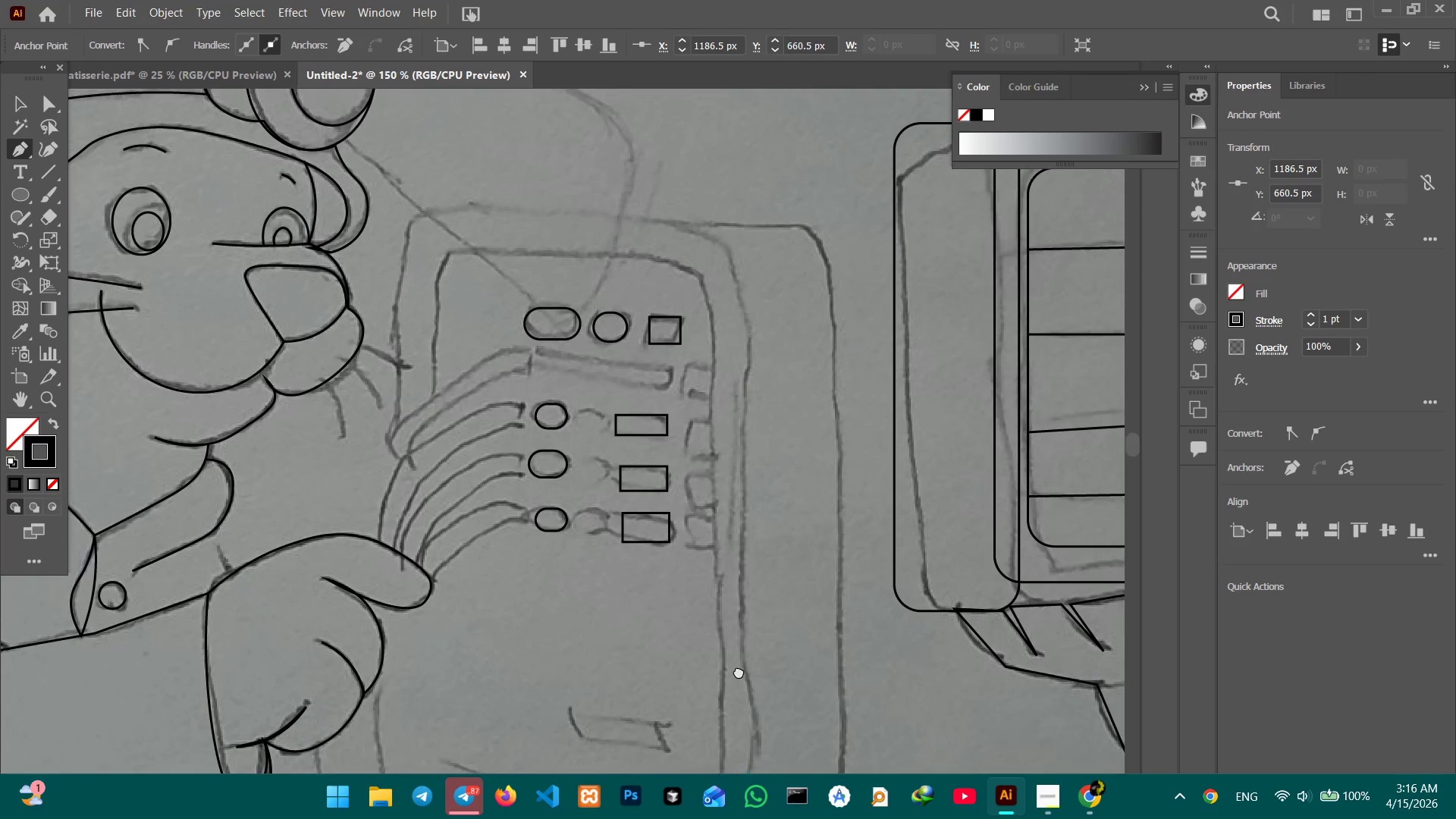 
key(Space)
 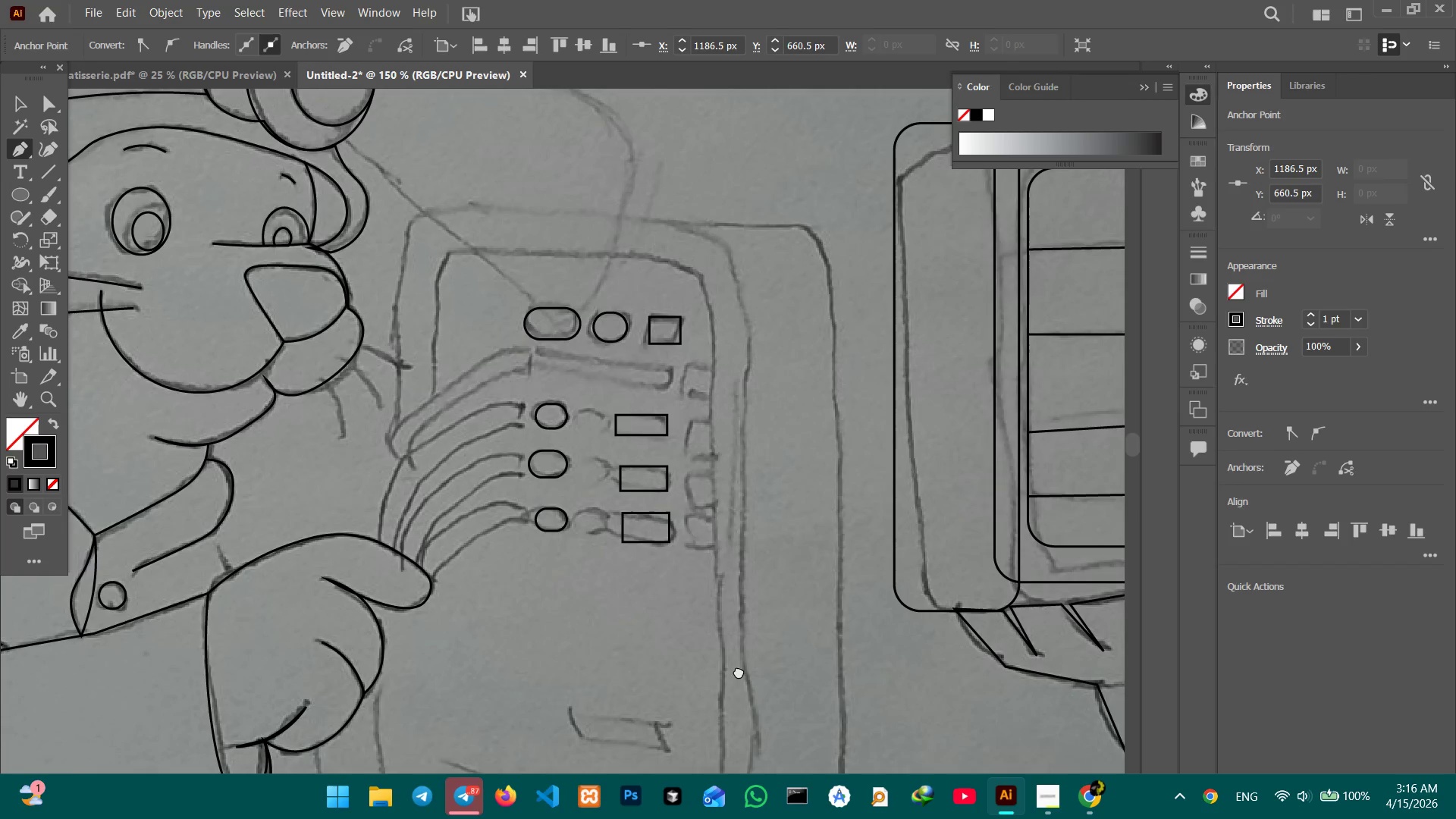 
key(Space)
 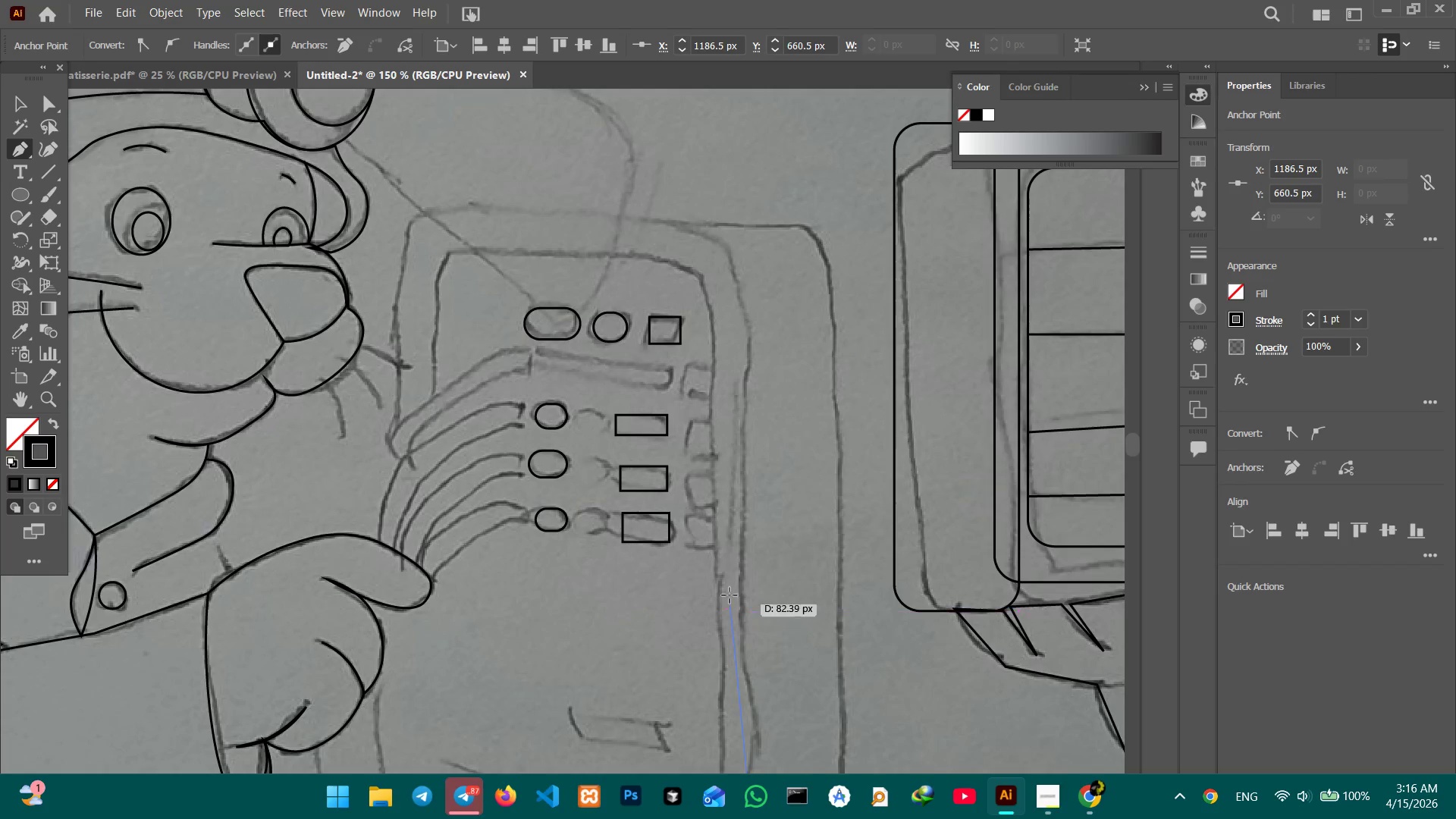 
hold_key(key=ShiftLeft, duration=2.23)
left_click([698, 281])
 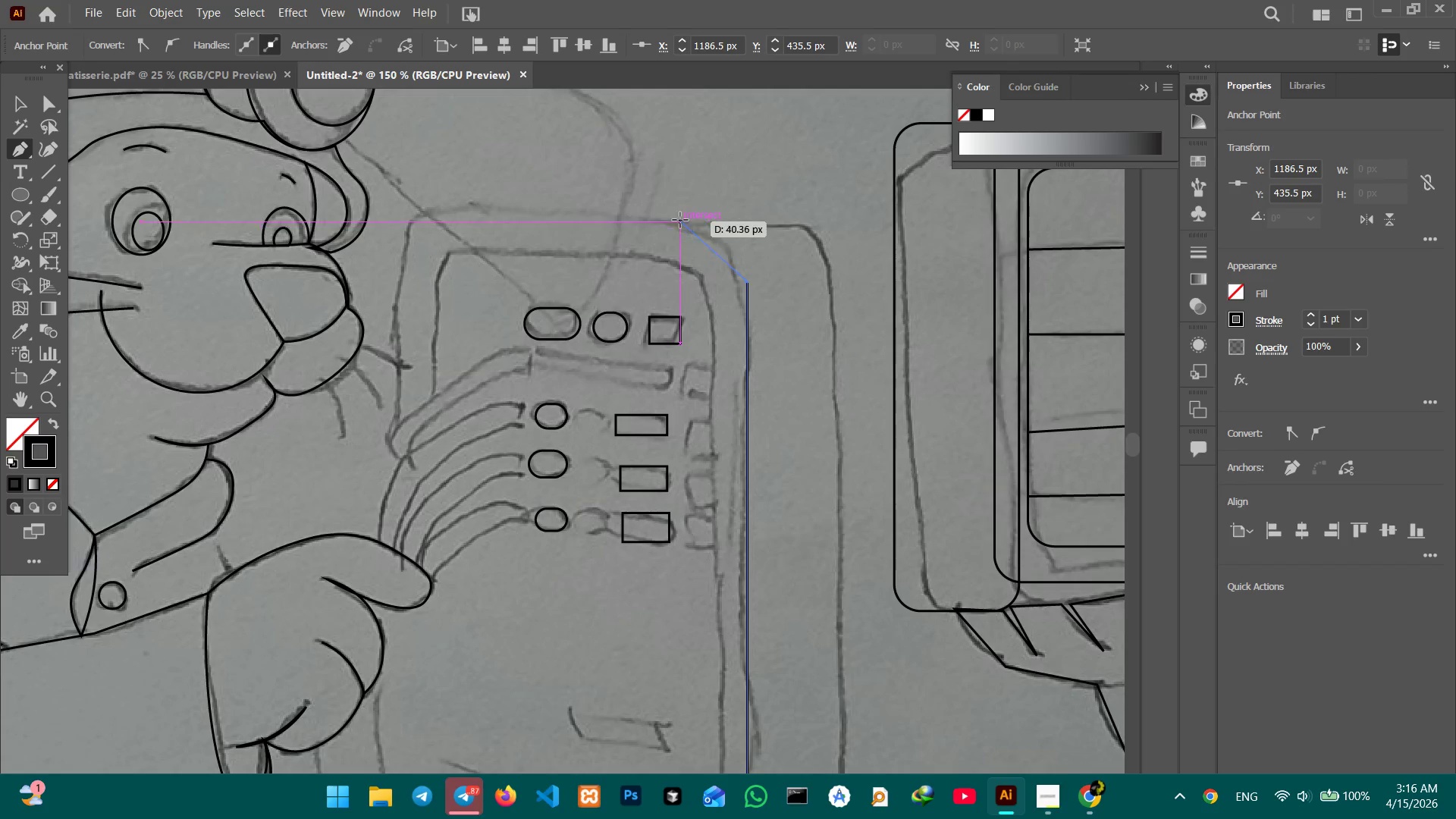 
left_click([679, 218])
 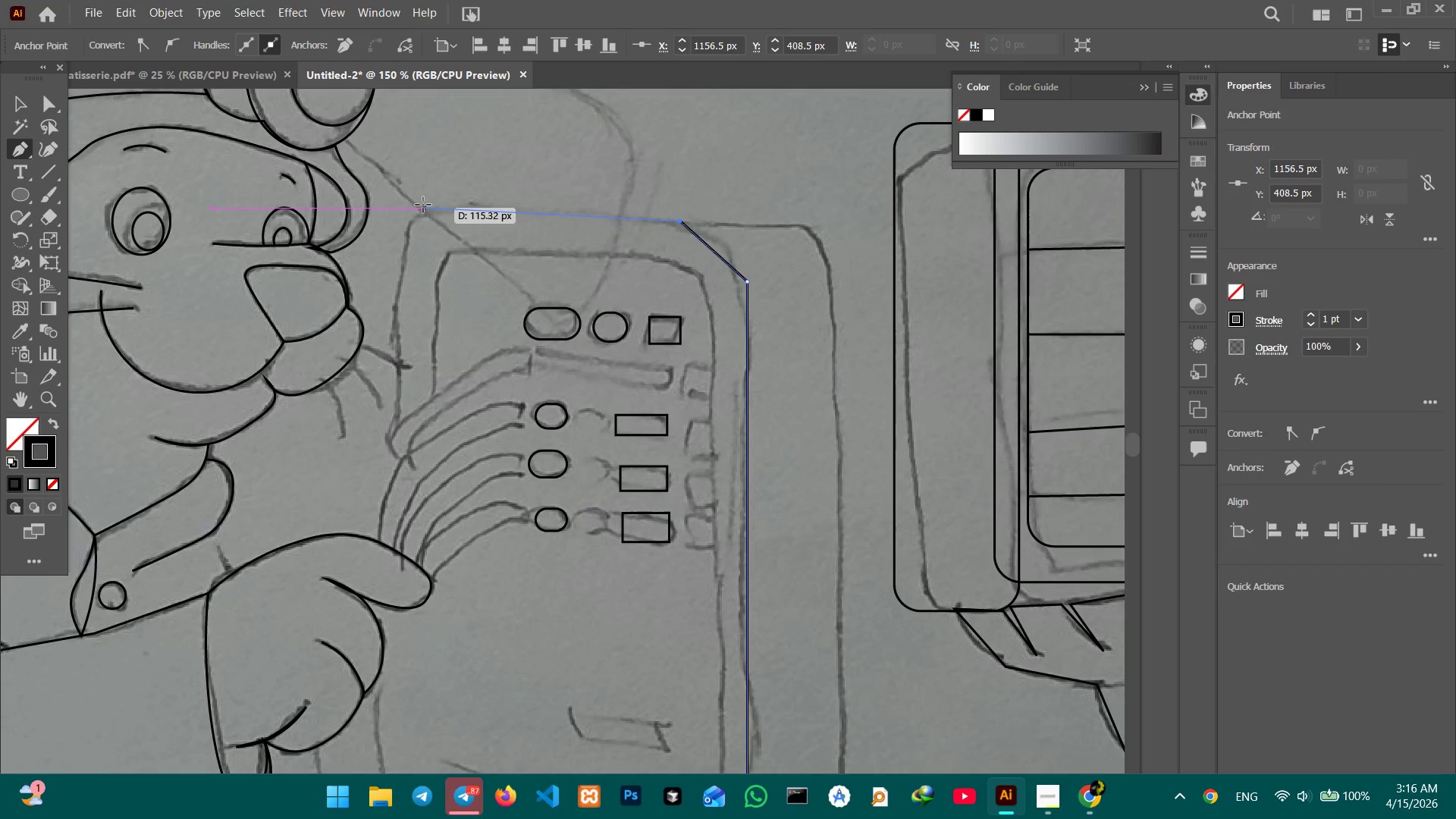 
hold_key(key=ShiftLeft, duration=1.75)
 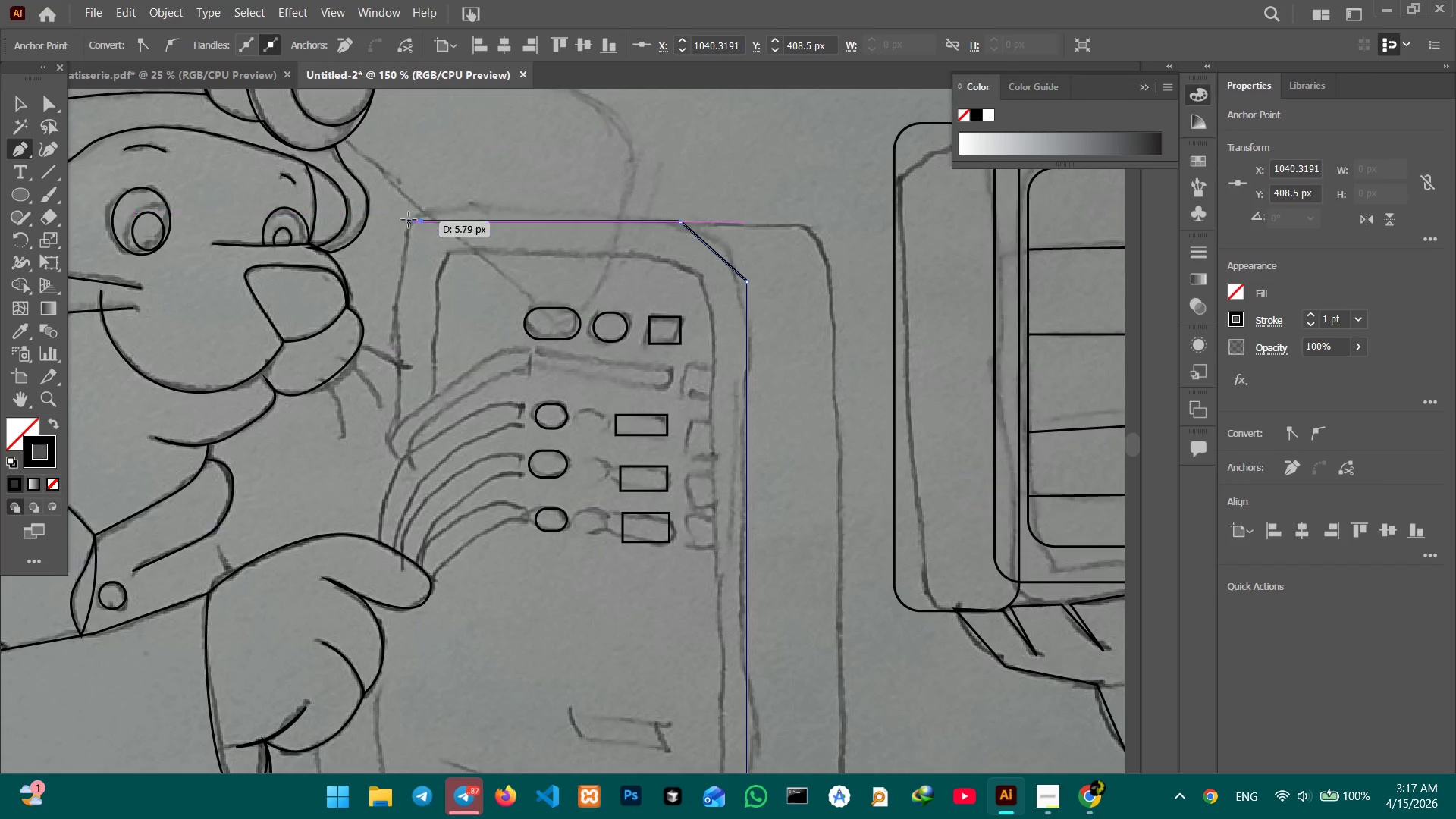 
key(Control+Z)
 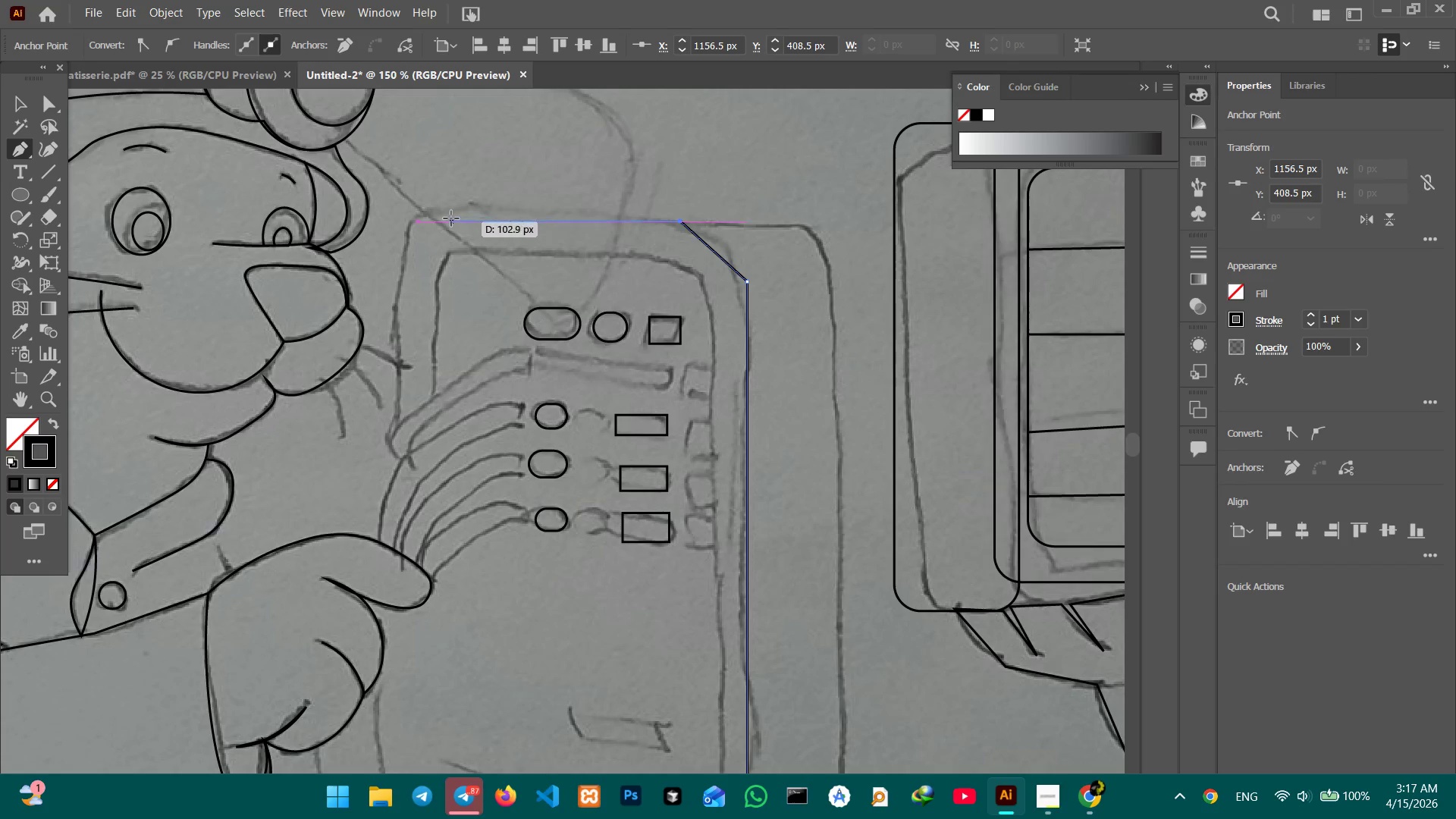 
hold_key(key=ShiftLeft, duration=2.27)
left_click([464, 222])
 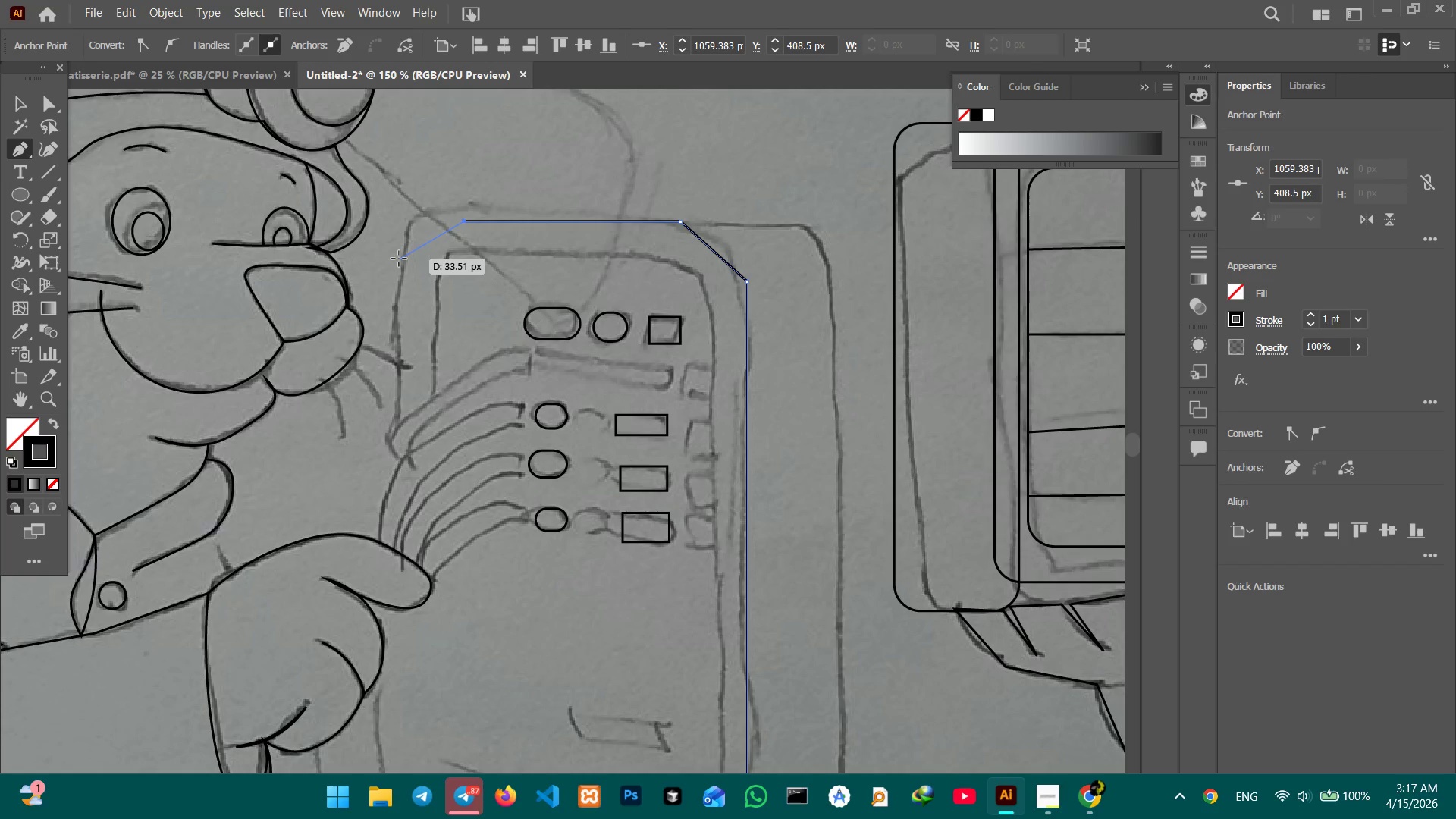 
left_click([399, 259])
 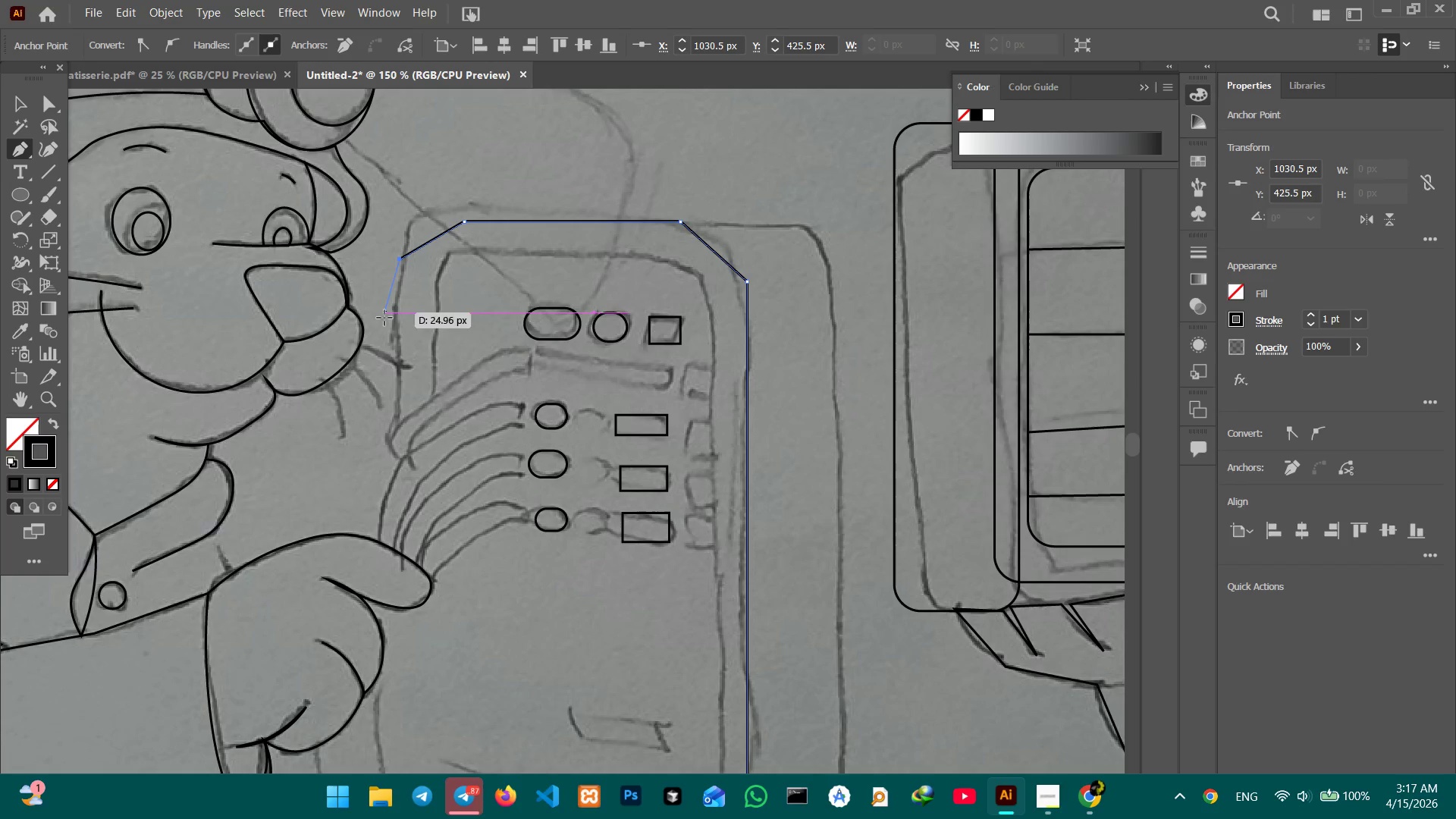 
hold_key(key=ShiftLeft, duration=8.14)
scroll: coordinate [392, 442], scroll_direction: down, amount: 3.0
 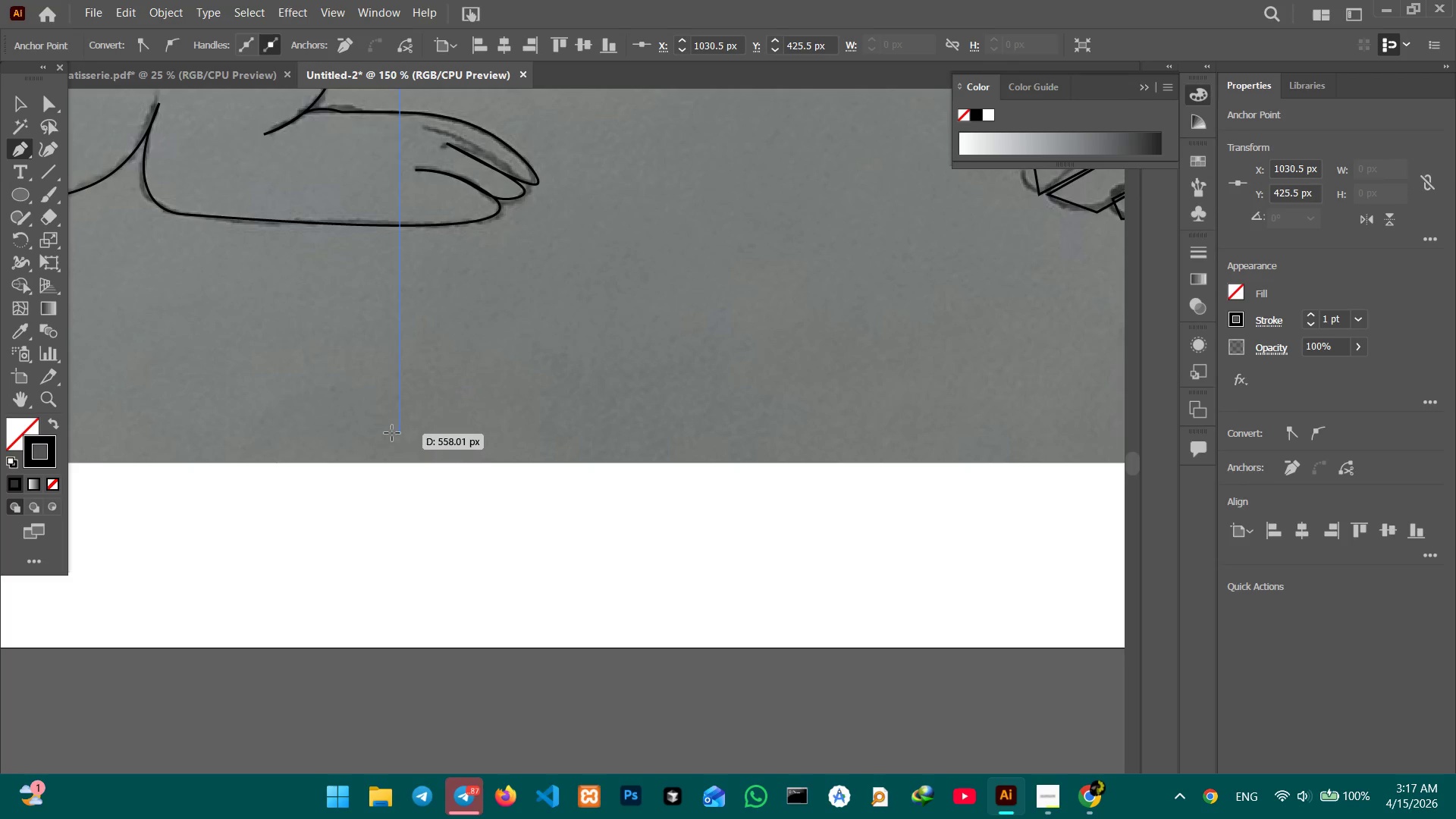 
scroll: coordinate [392, 432], scroll_direction: up, amount: 2.0
 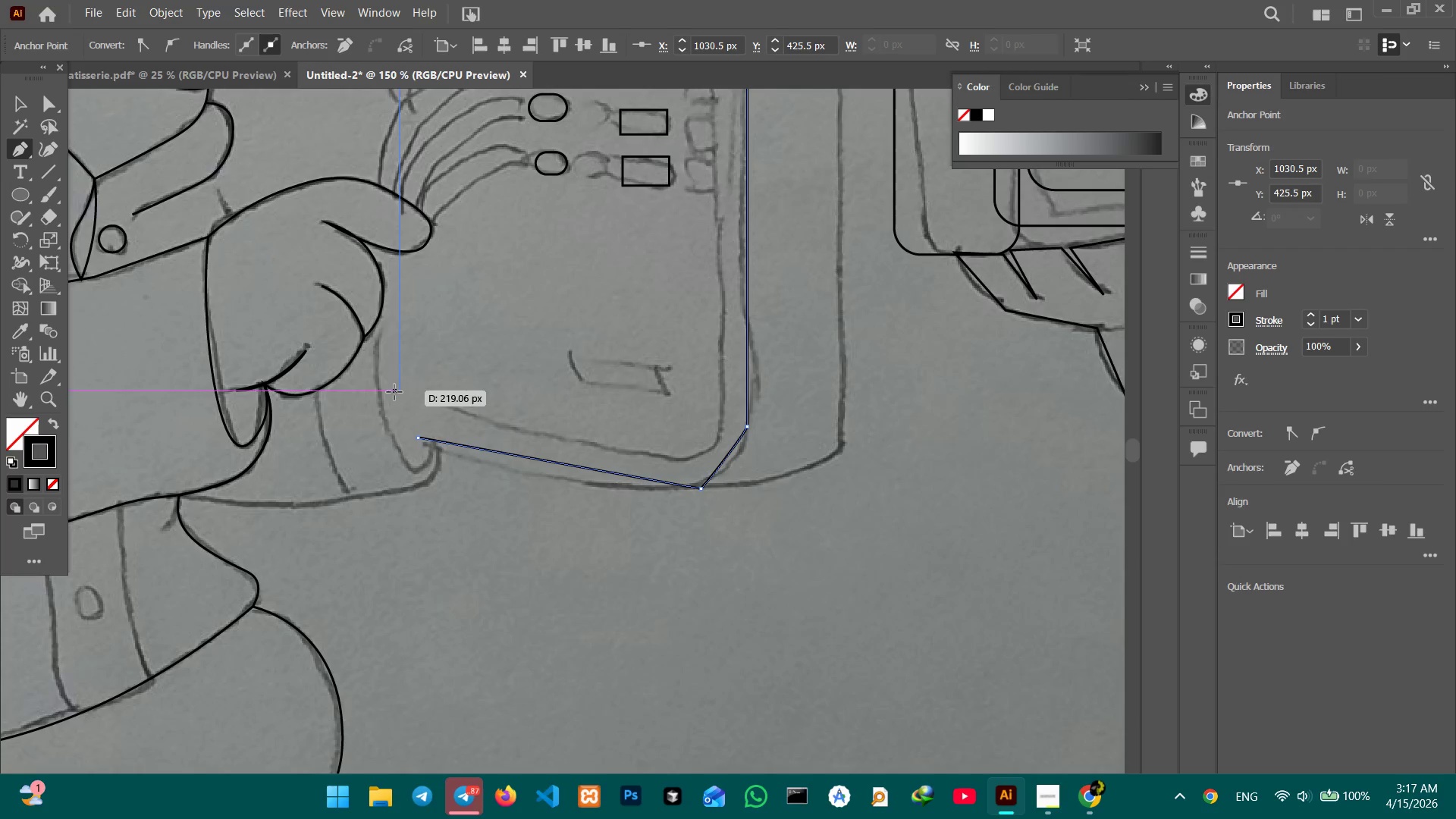 
left_click([394, 383])
 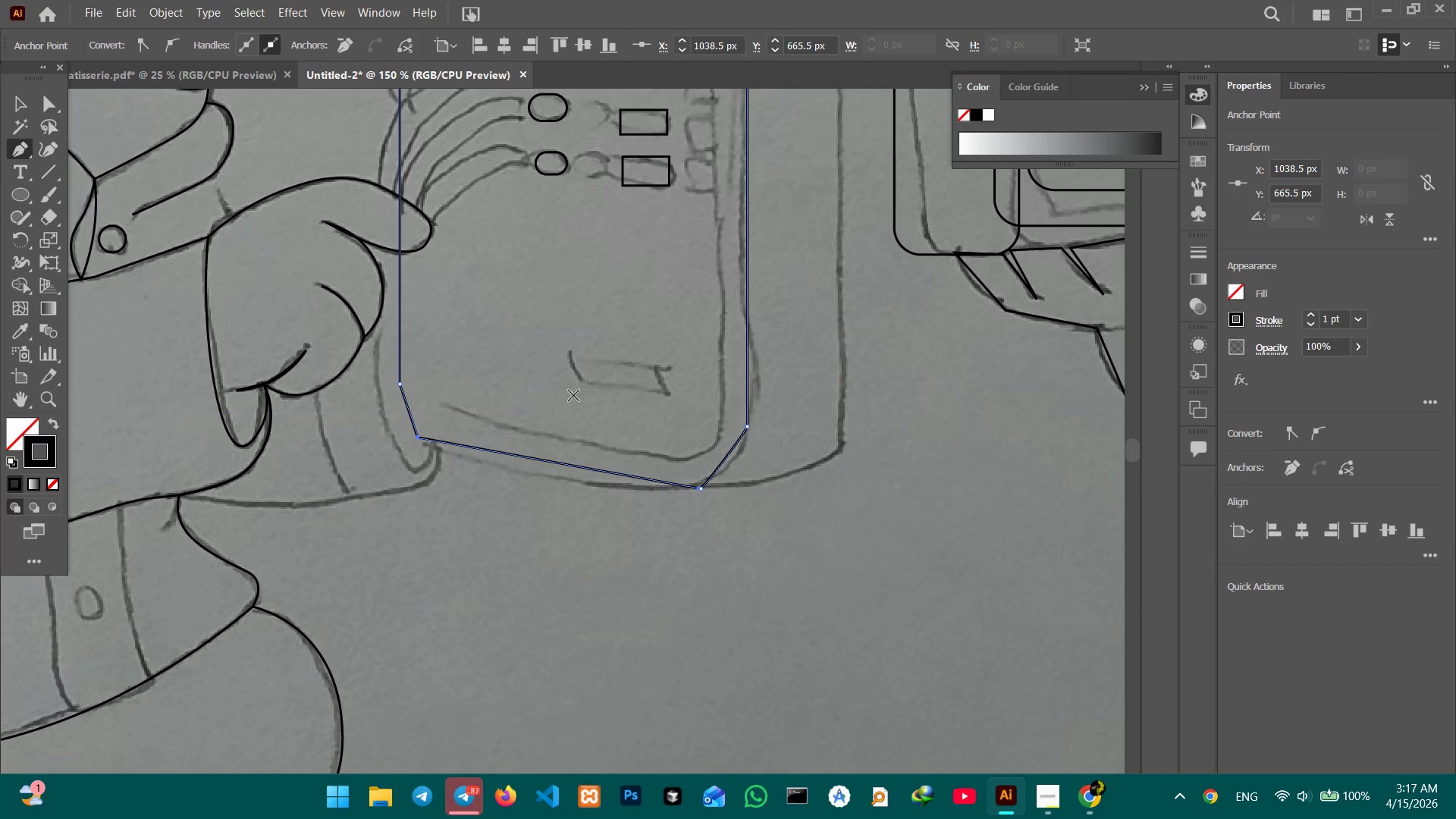 
left_click_drag(start_coordinate=[408, 410], to_coordinate=[397, 408])
 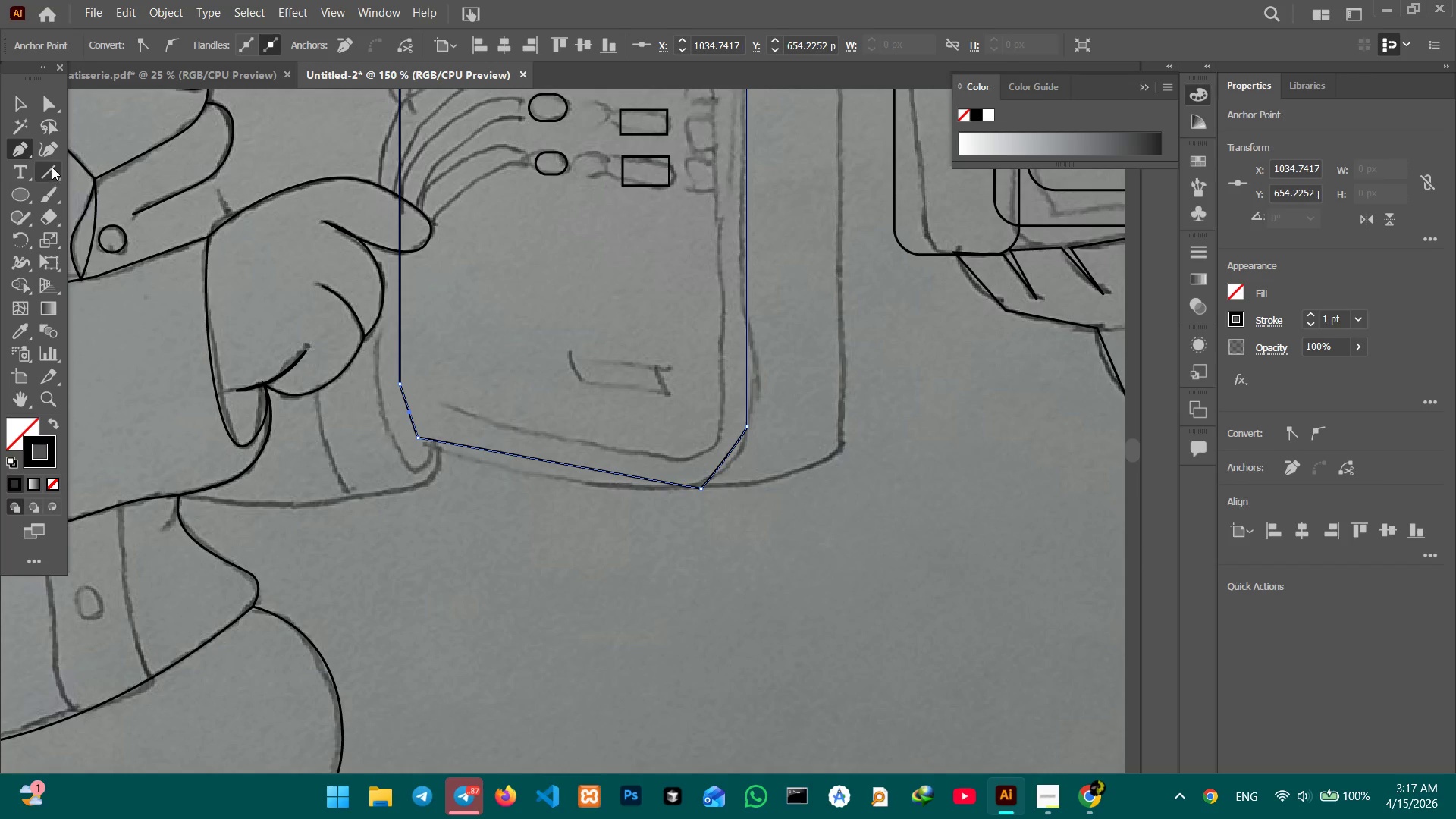 
left_click([53, 158])
 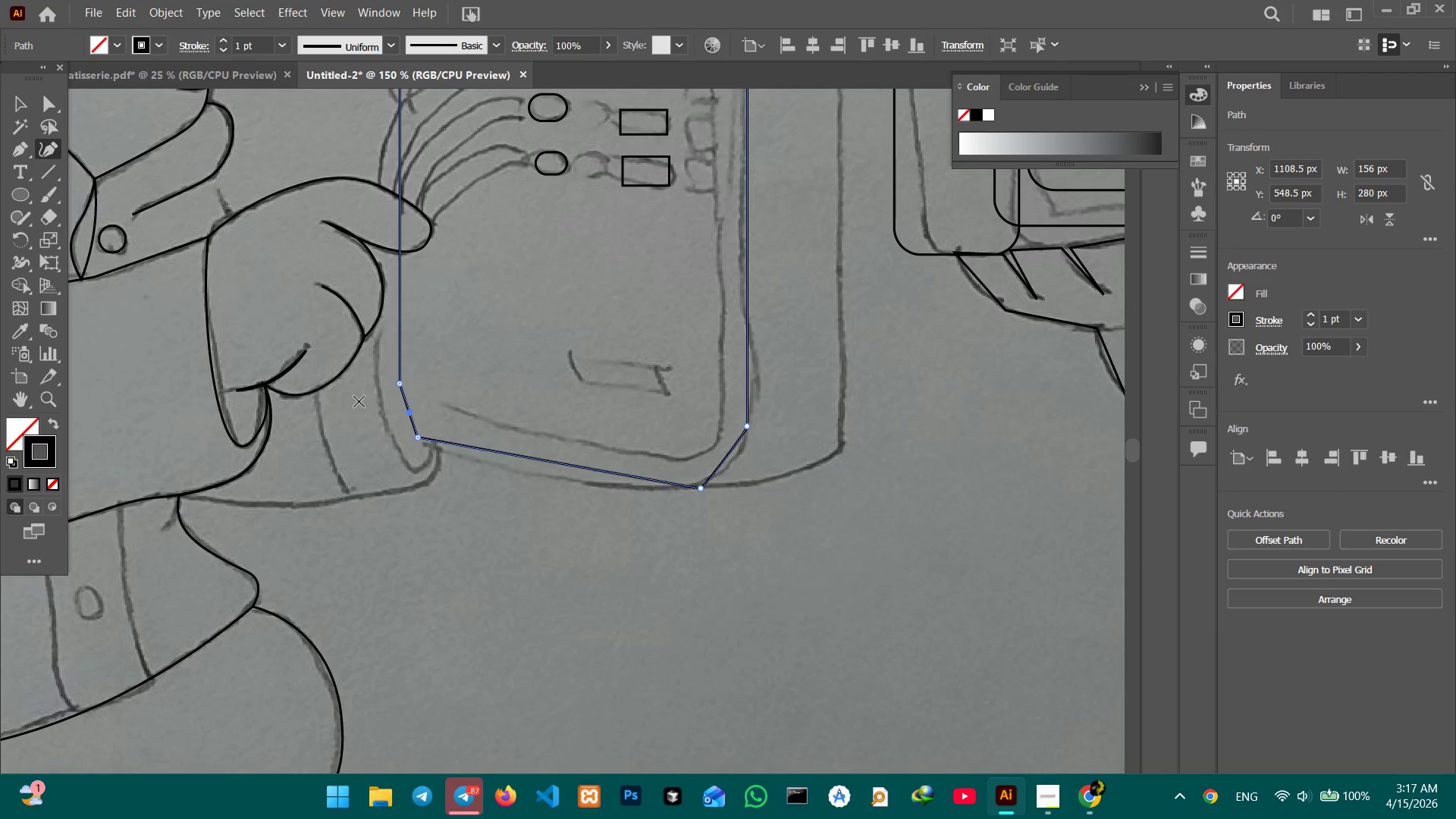 
key(Backspace)
 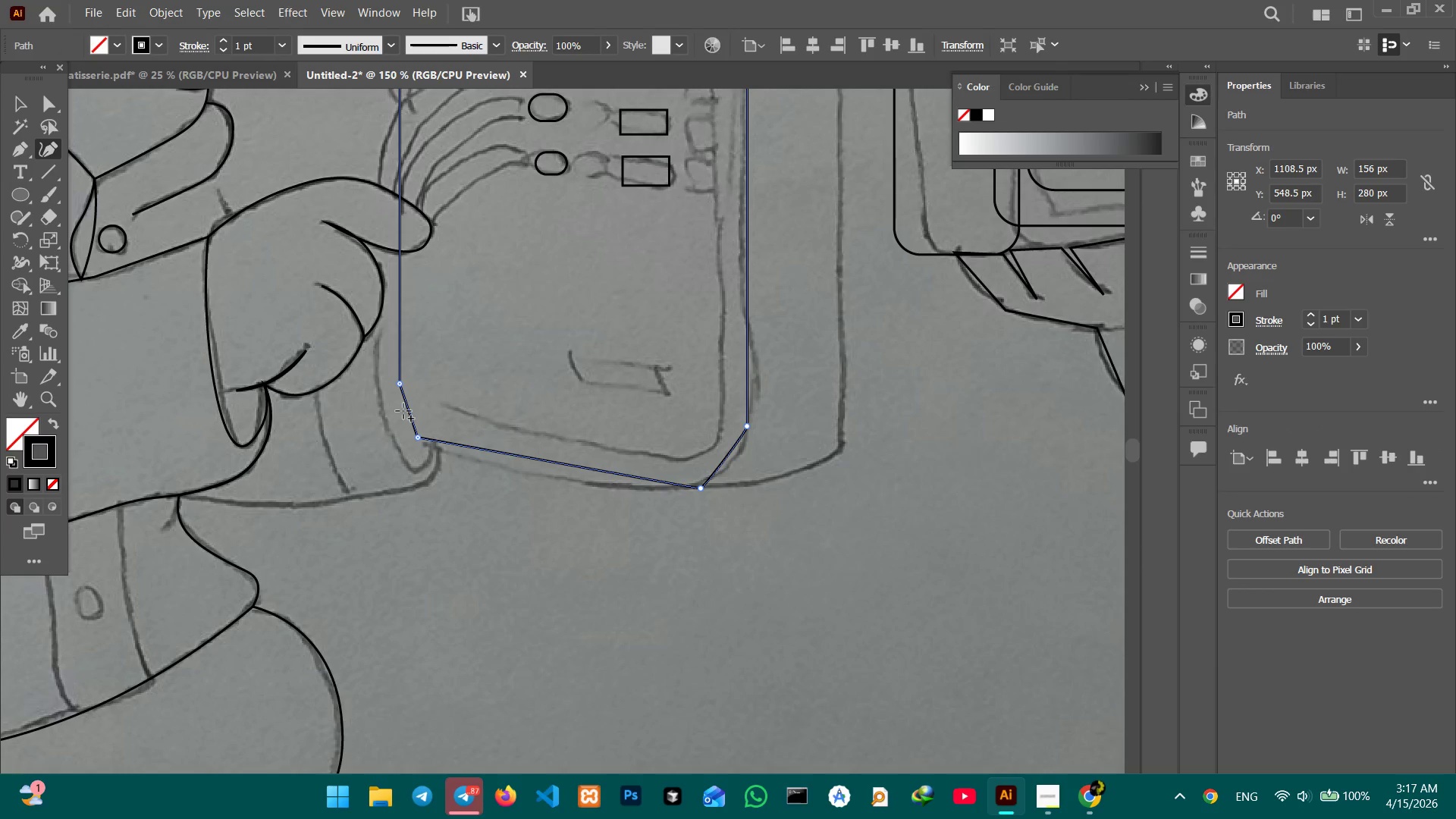 
left_click_drag(start_coordinate=[406, 412], to_coordinate=[397, 418])
 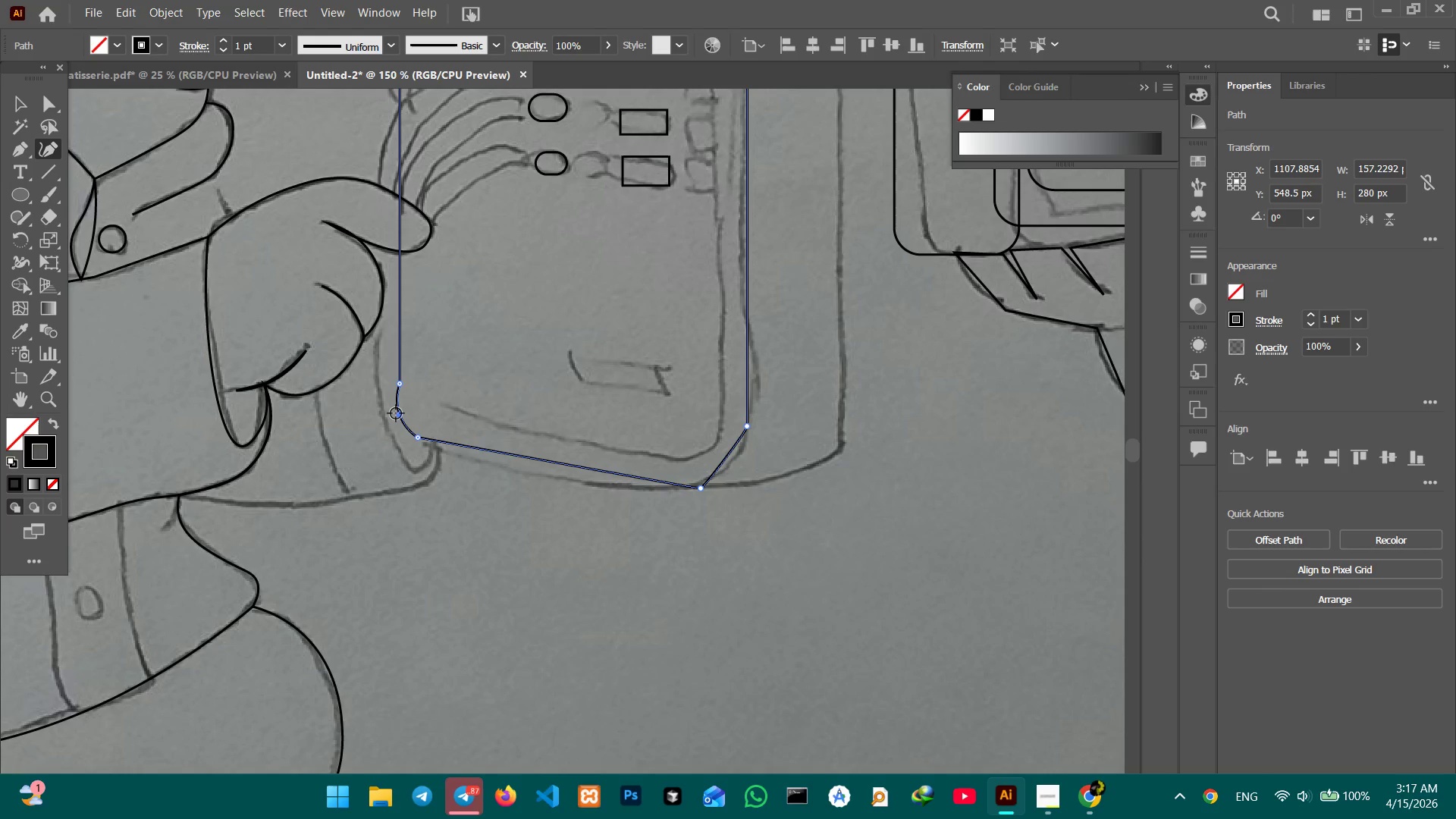 
left_click_drag(start_coordinate=[397, 413], to_coordinate=[403, 413])
 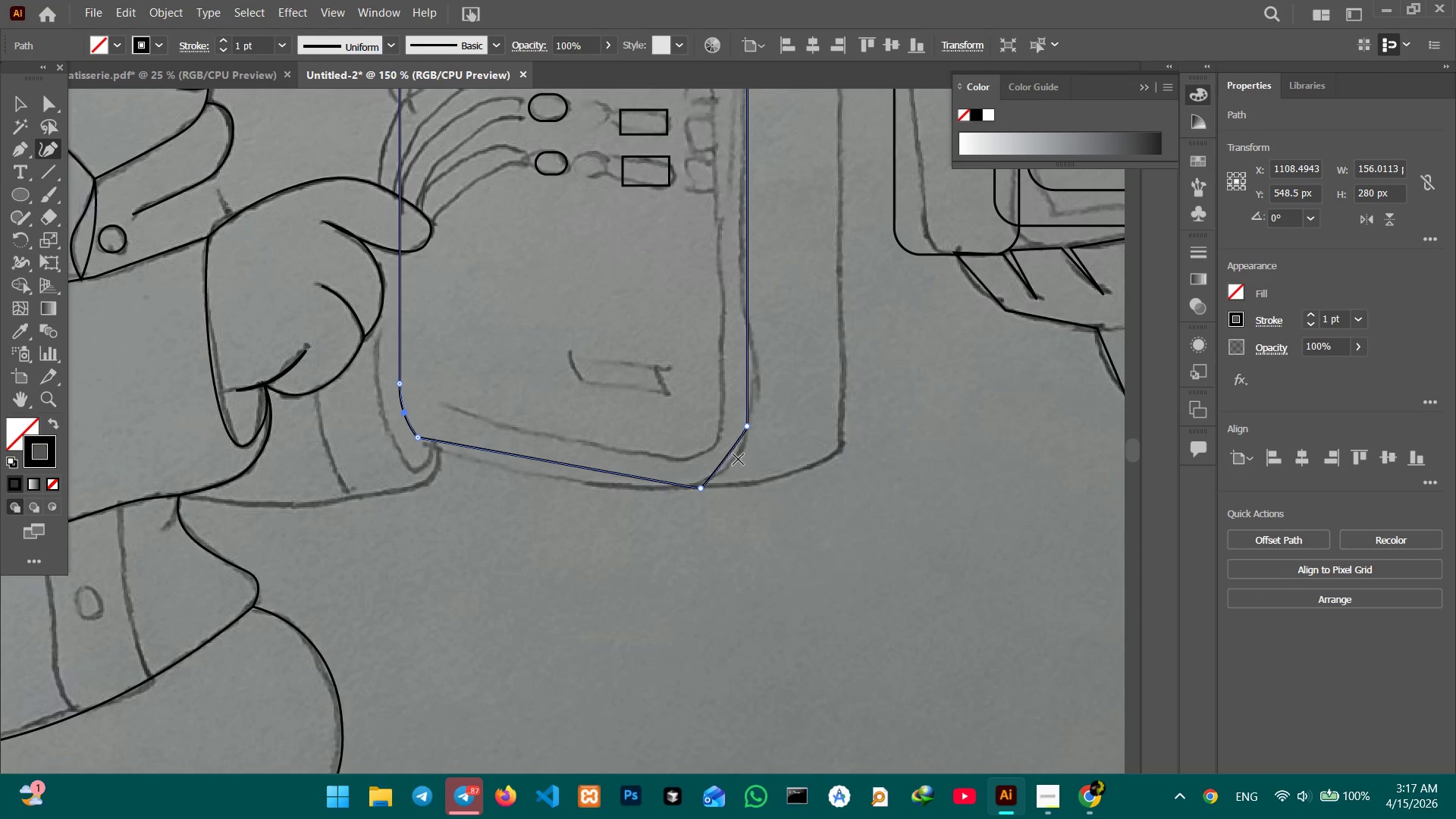 
left_click_drag(start_coordinate=[726, 459], to_coordinate=[733, 467])
 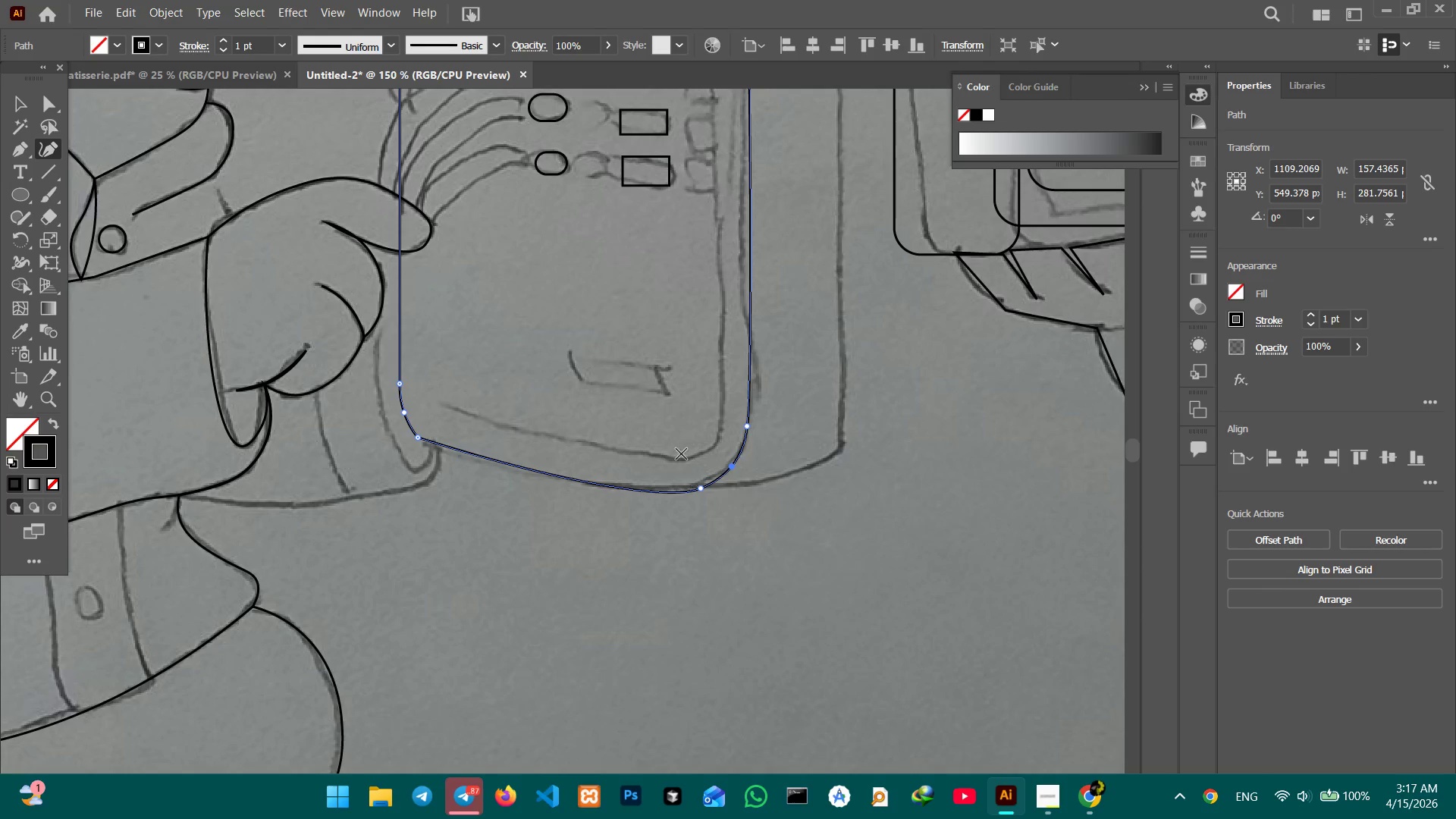 
scroll: coordinate [622, 431], scroll_direction: up, amount: 20.0
 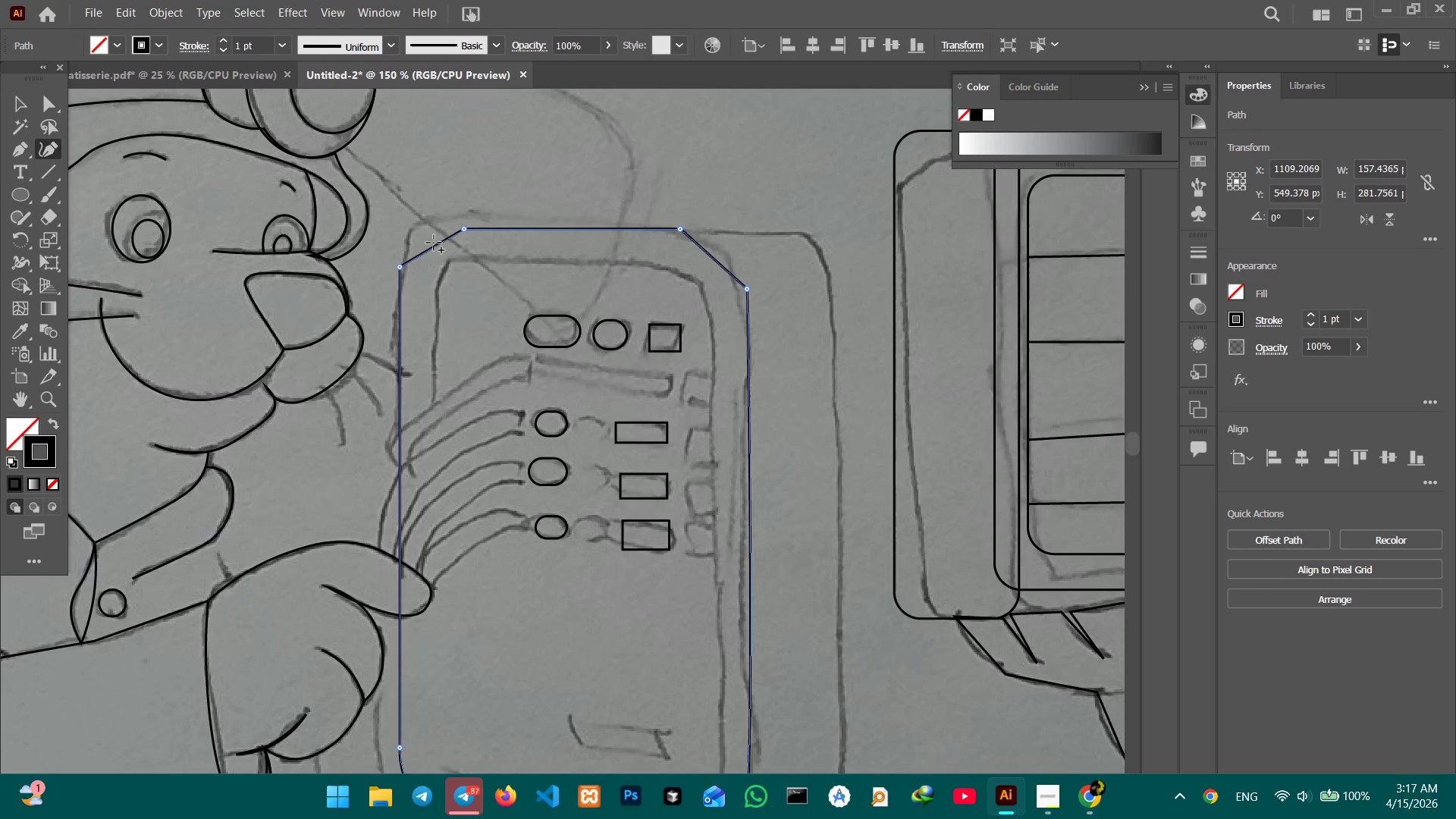 
left_click_drag(start_coordinate=[433, 244], to_coordinate=[416, 227])
 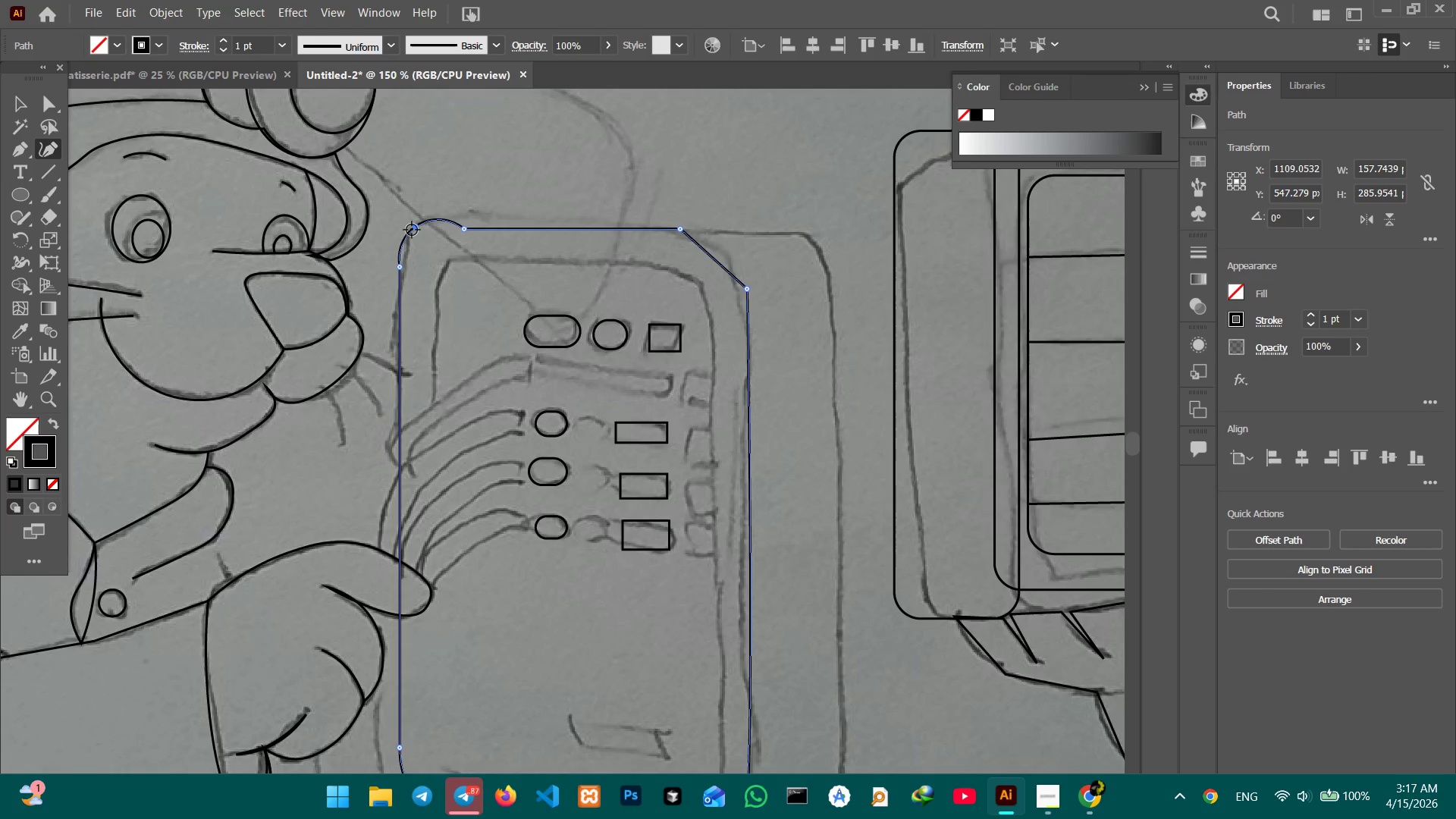 
left_click_drag(start_coordinate=[416, 230], to_coordinate=[424, 234])
 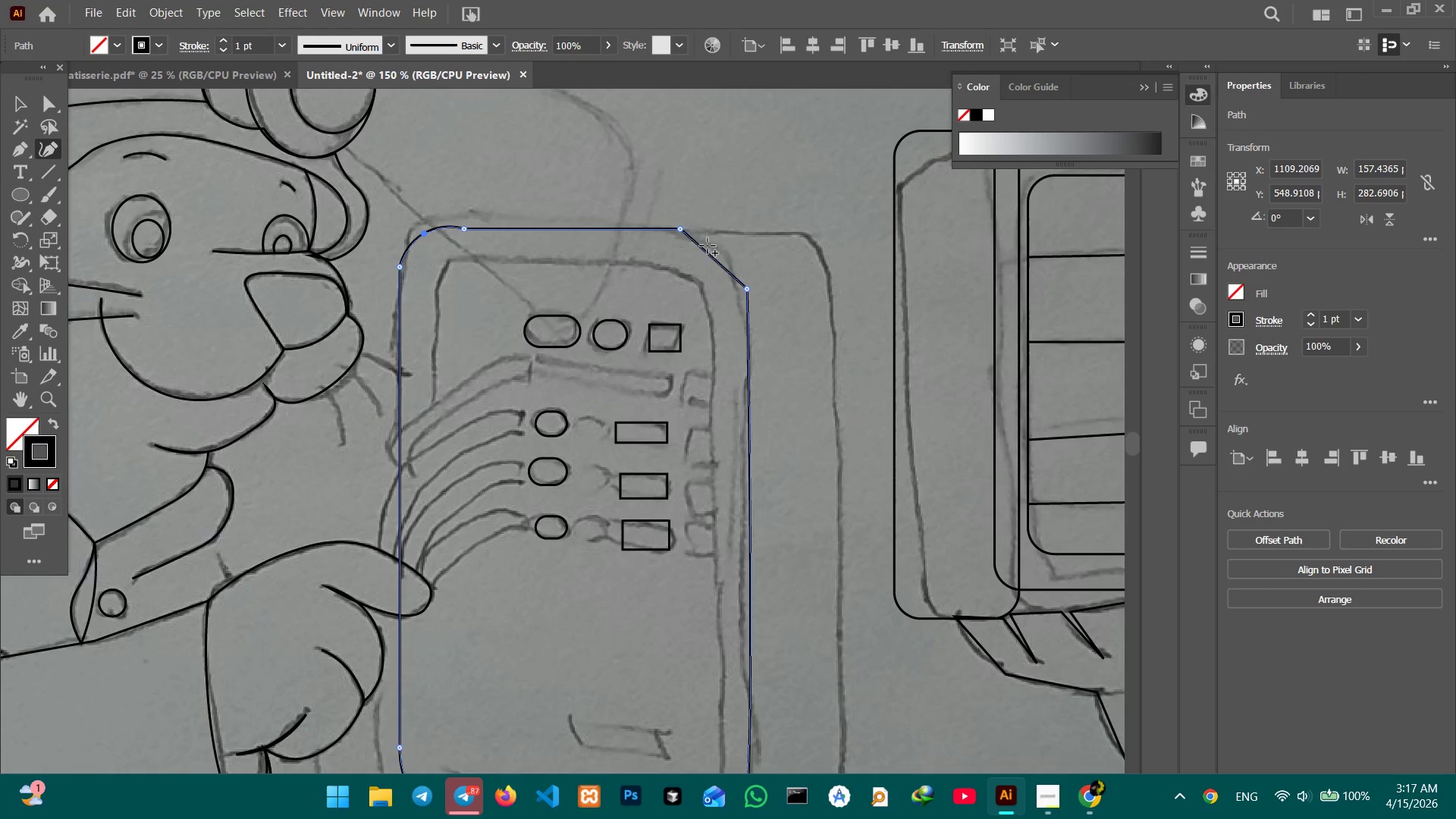 
left_click_drag(start_coordinate=[708, 251], to_coordinate=[715, 240])
 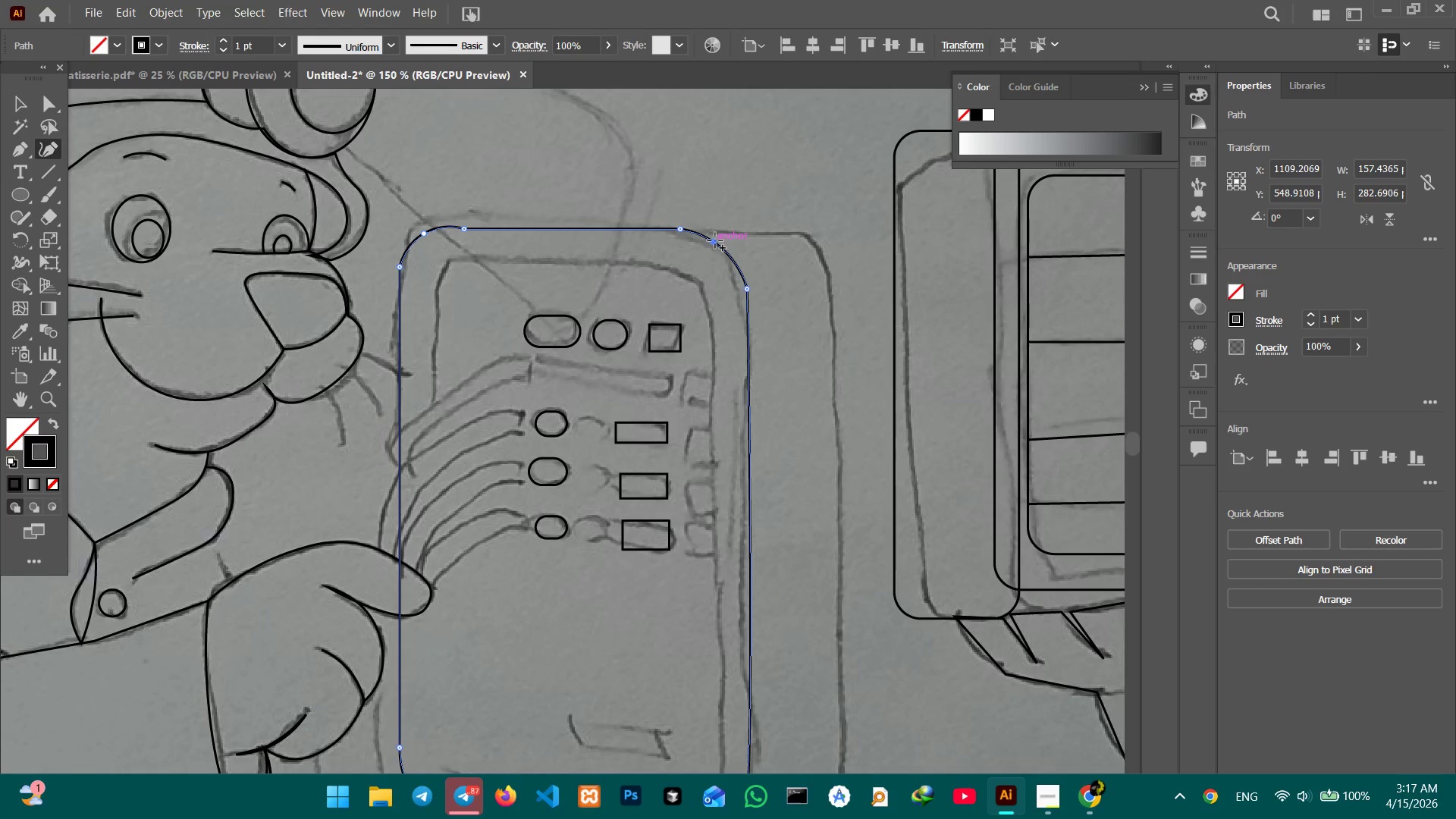 
left_click_drag(start_coordinate=[715, 240], to_coordinate=[717, 237])
 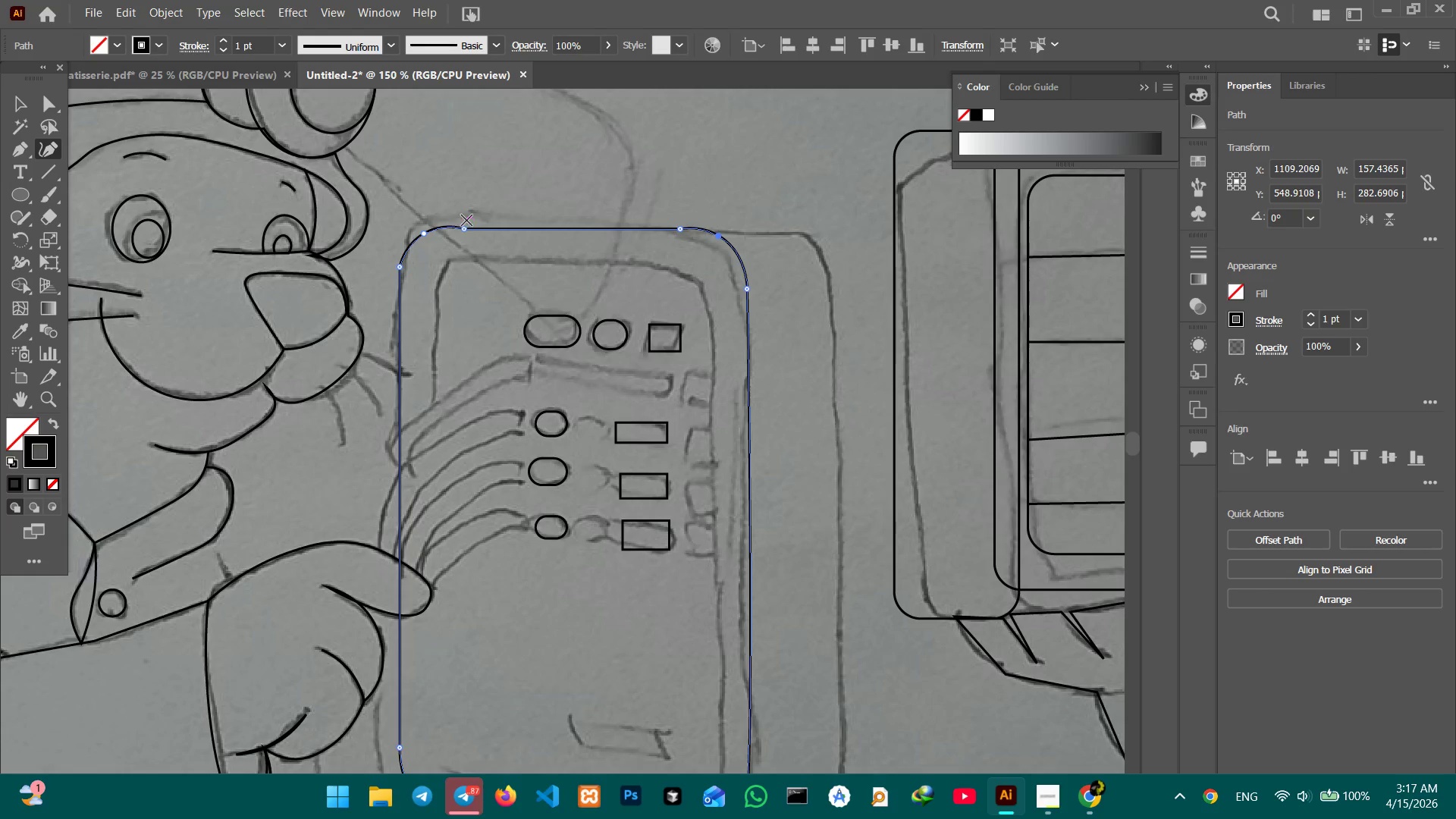 
wait(5.59)
 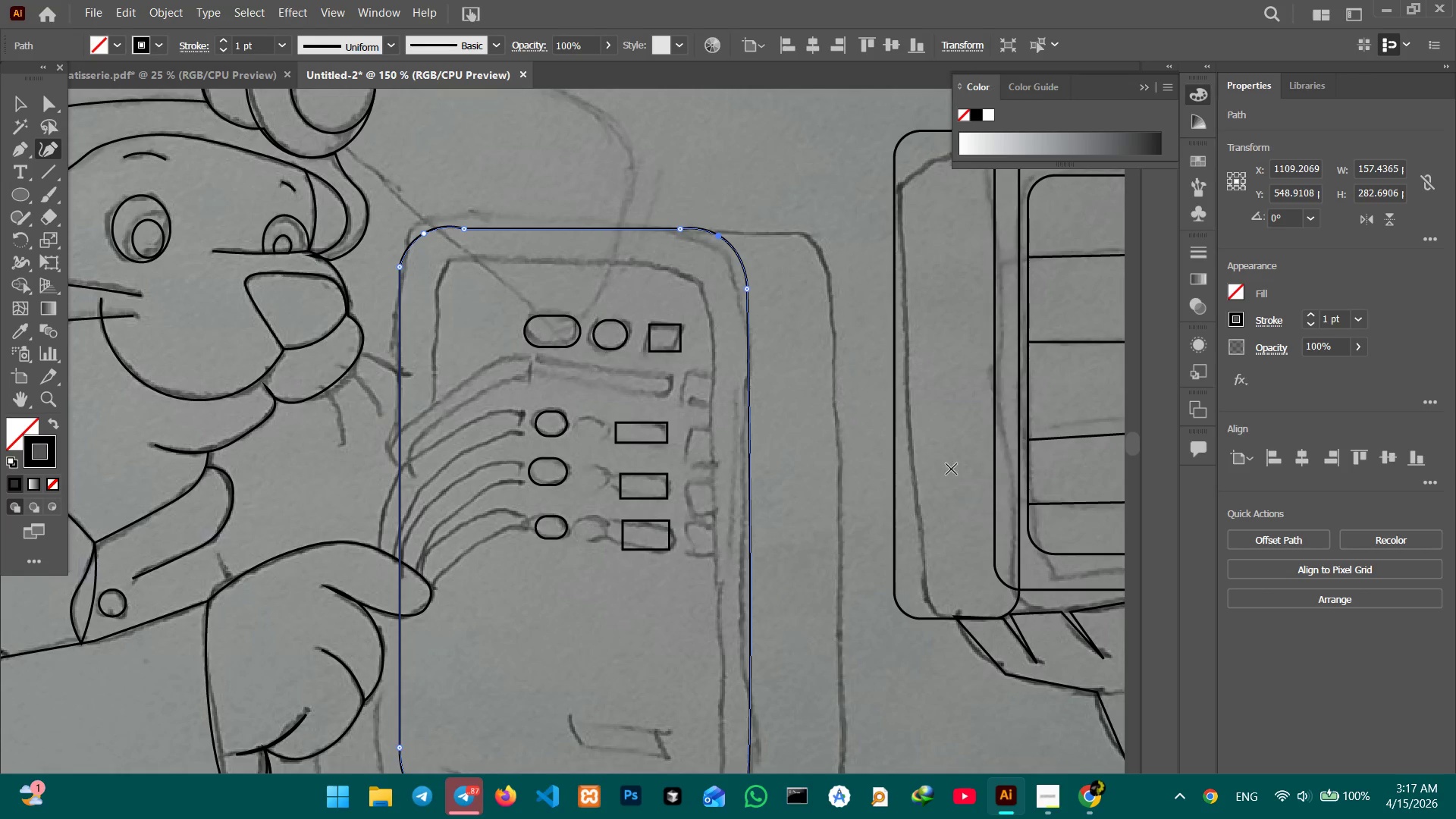 
left_click_drag(start_coordinate=[466, 231], to_coordinate=[455, 229])